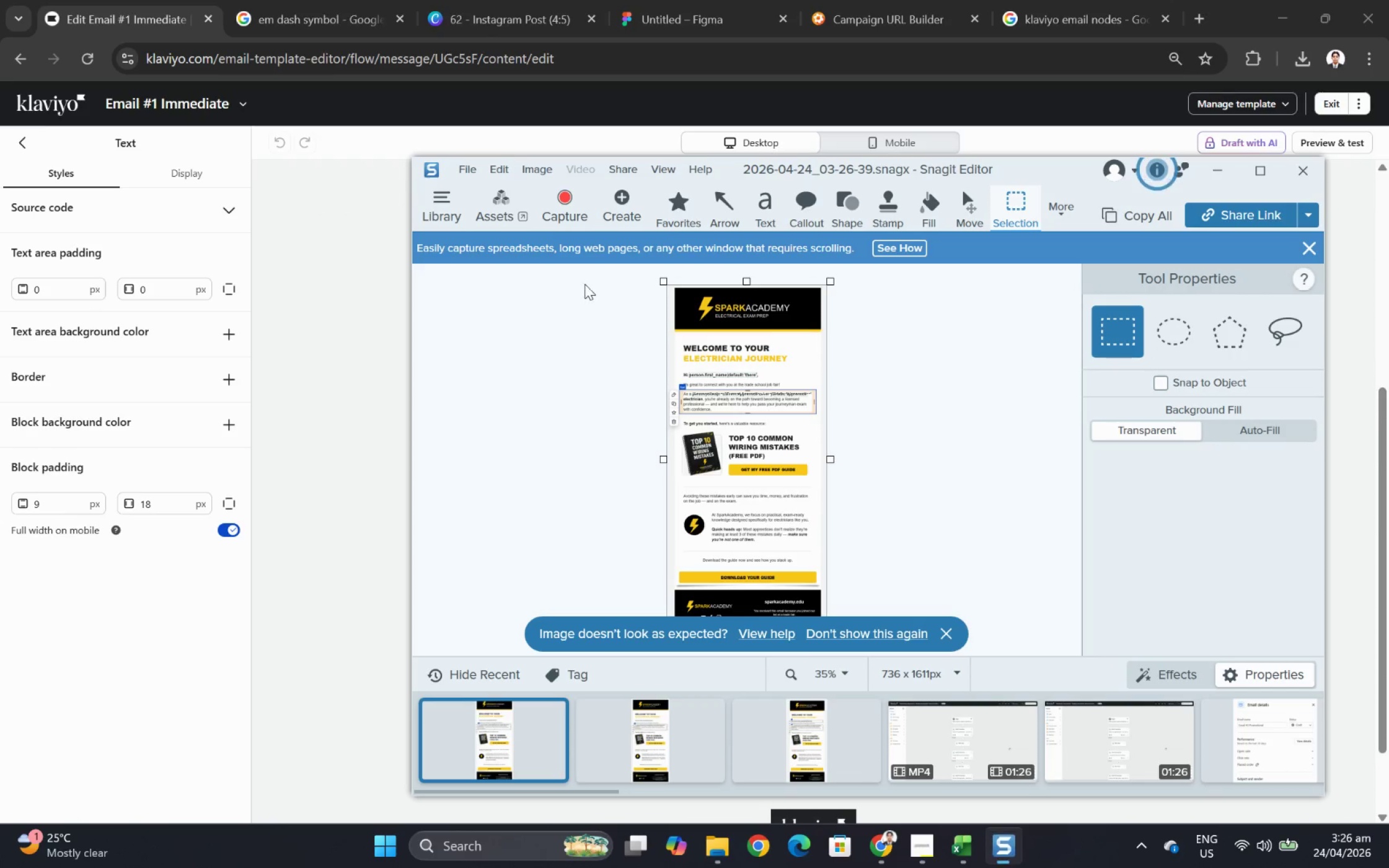 
key(Control+C)
 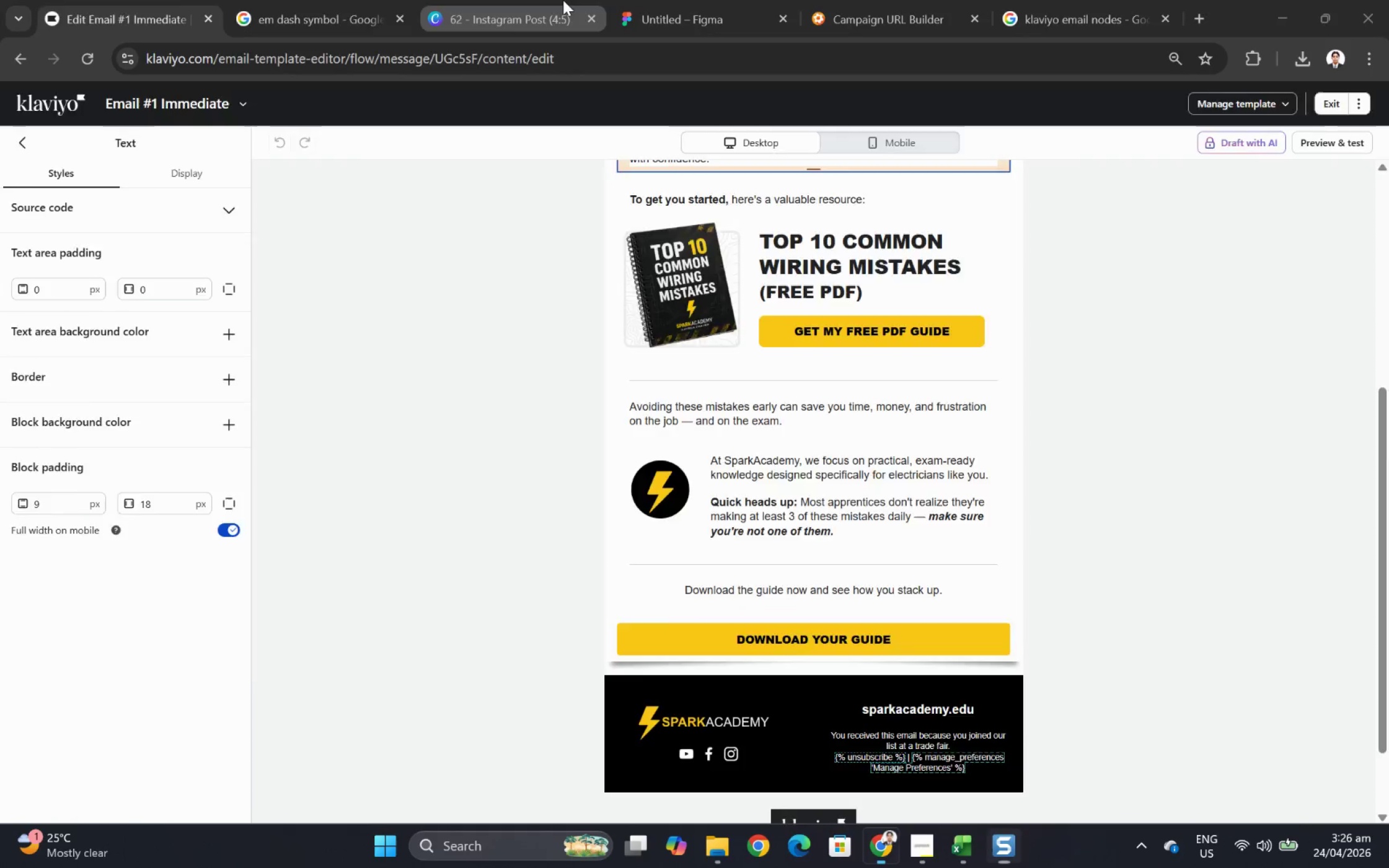 
double_click([661, 0])
 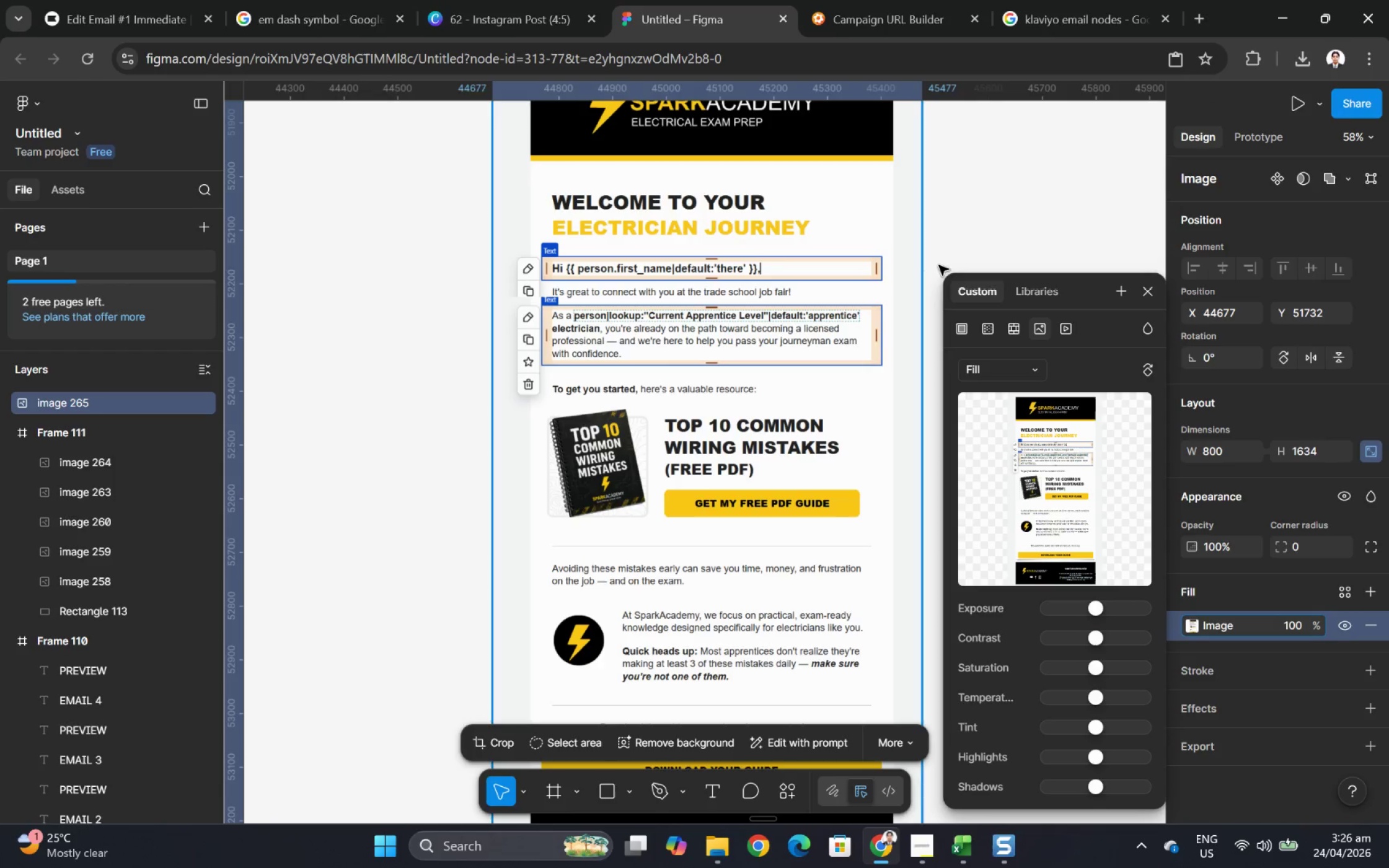 
left_click([996, 189])
 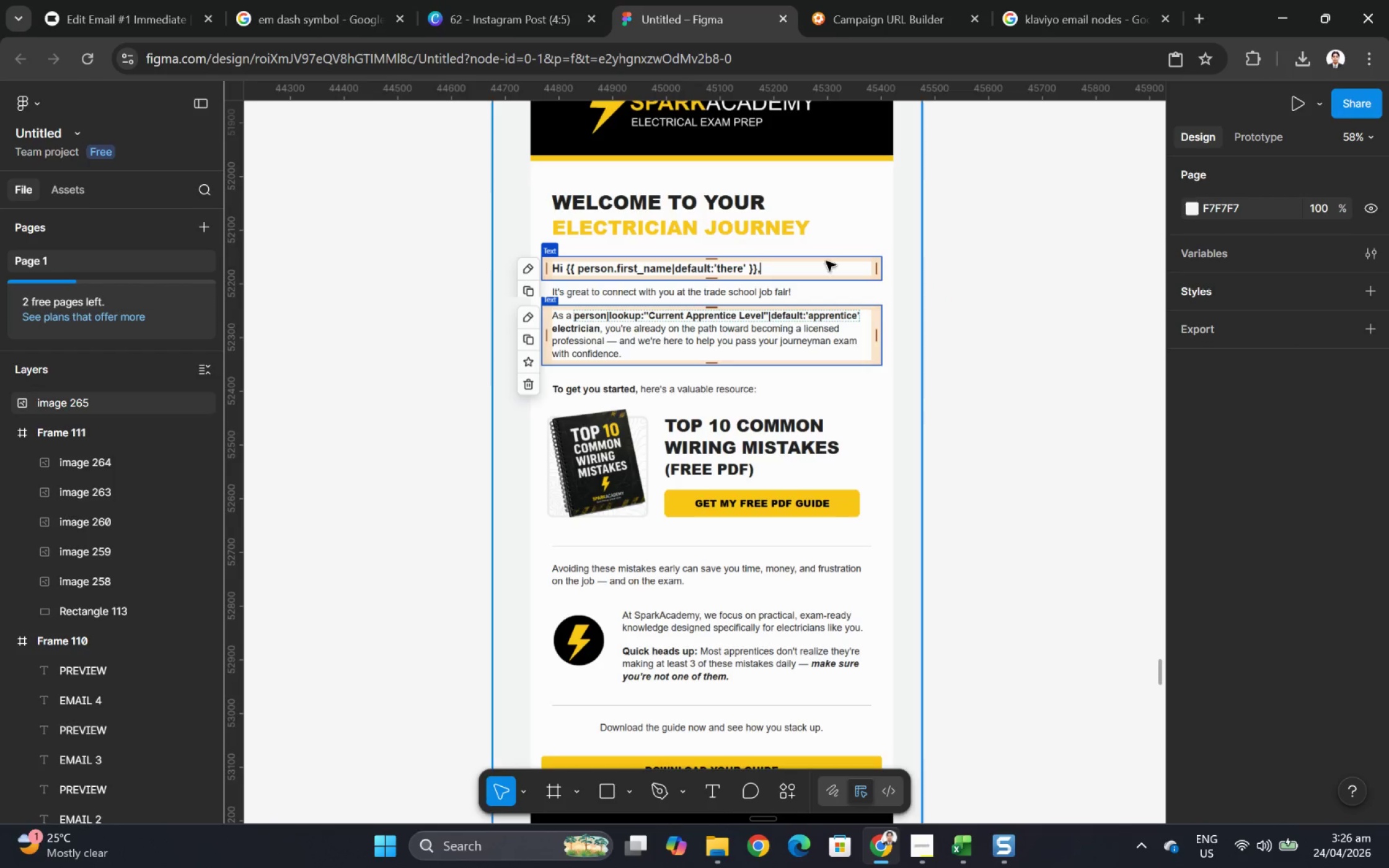 
hold_key(key=ControlLeft, duration=0.97)
scroll: coordinate [734, 404], scroll_direction: down, amount: 4.0
 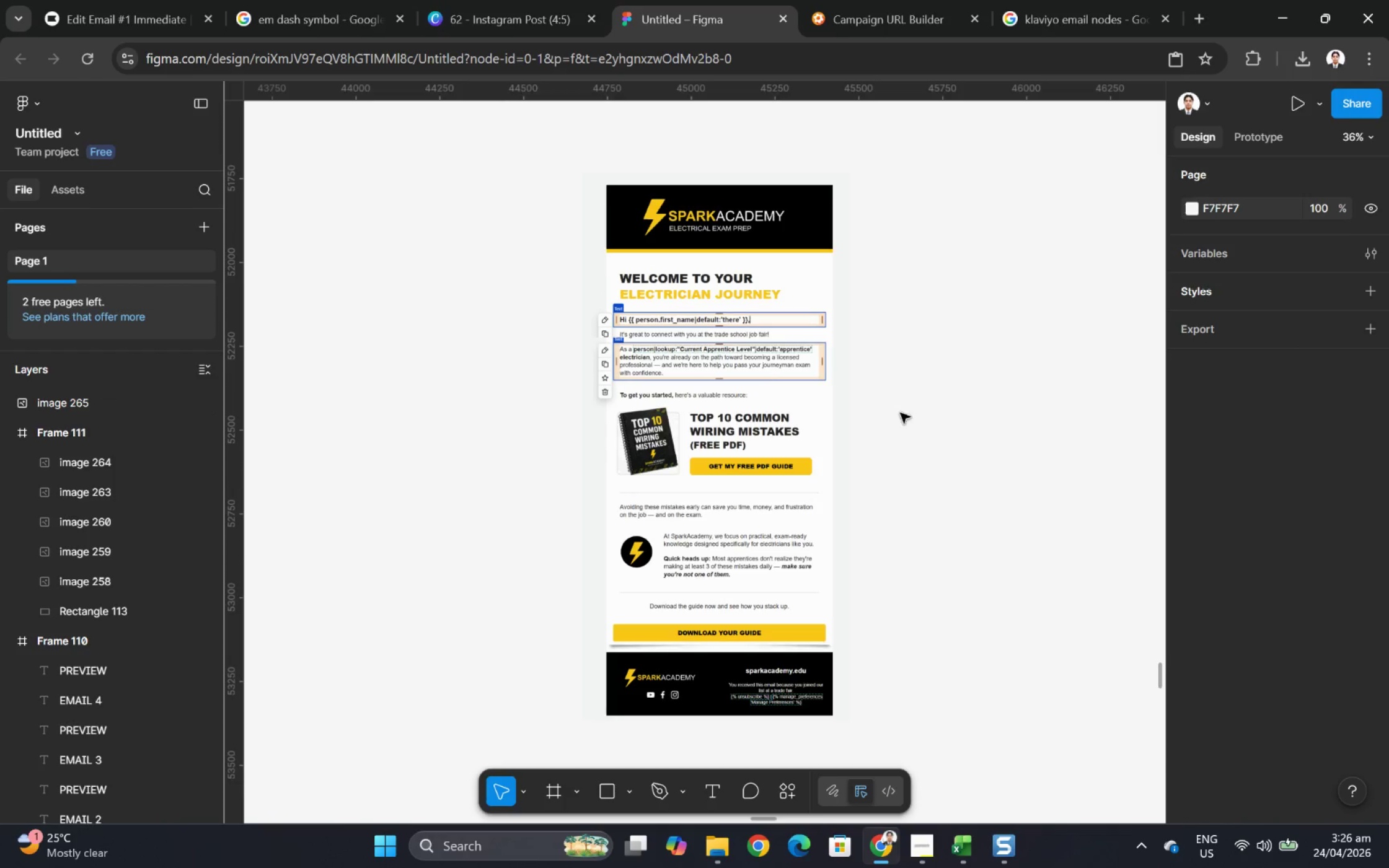 
scroll: coordinate [908, 421], scroll_direction: up, amount: 2.0
 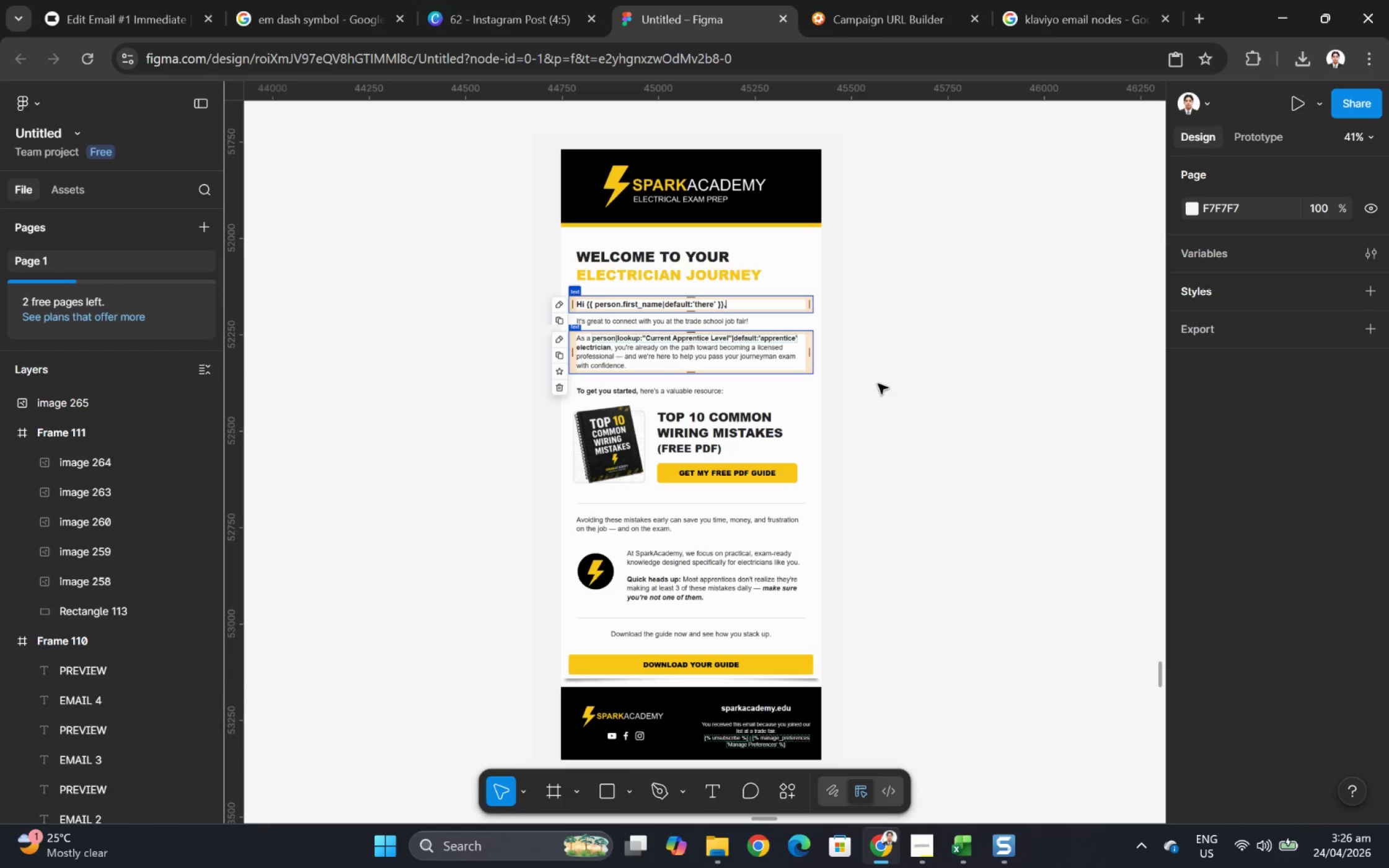 
key(Control+V)
 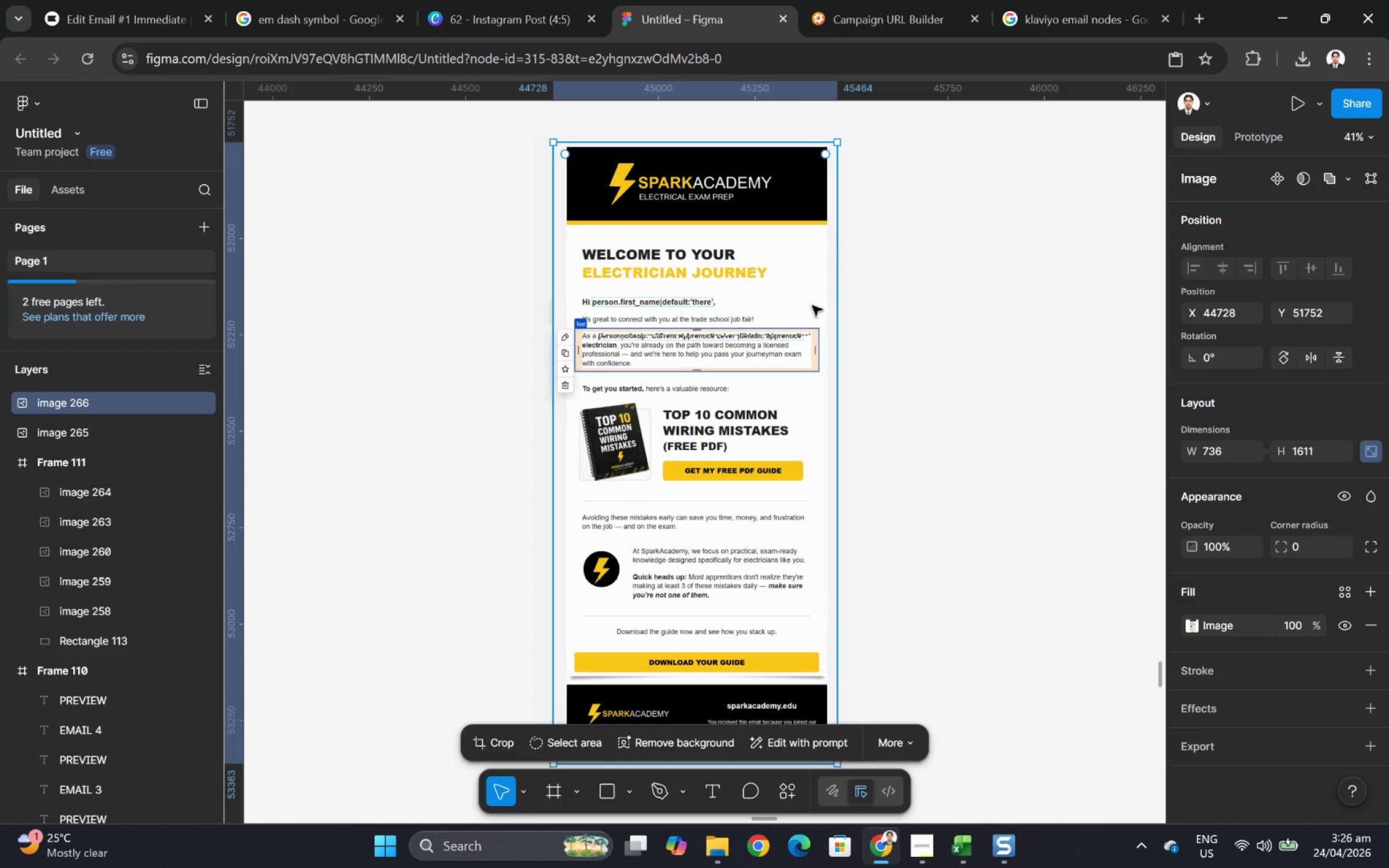 
left_click_drag(start_coordinate=[769, 279], to_coordinate=[767, 465])
 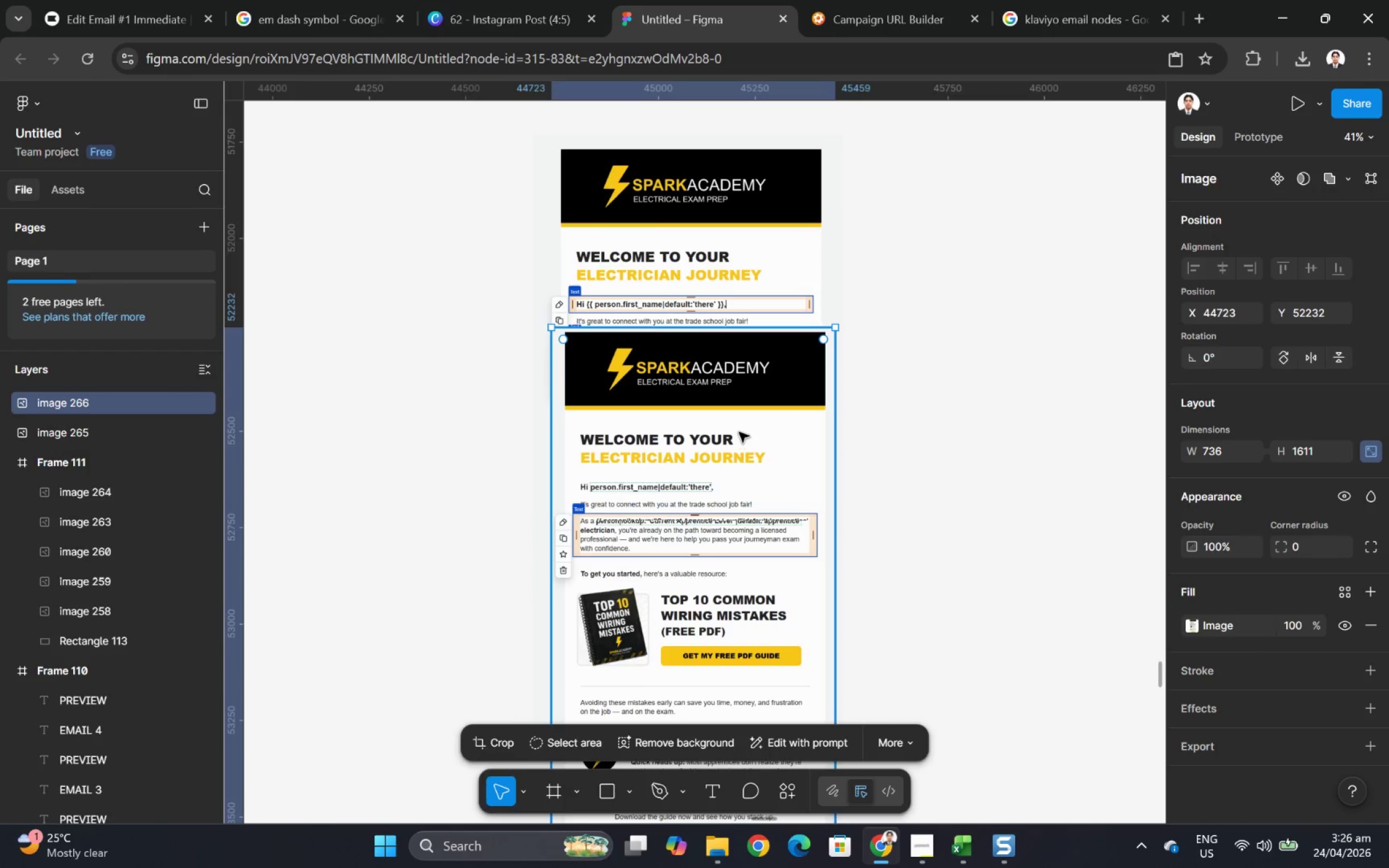 
double_click([739, 432])
 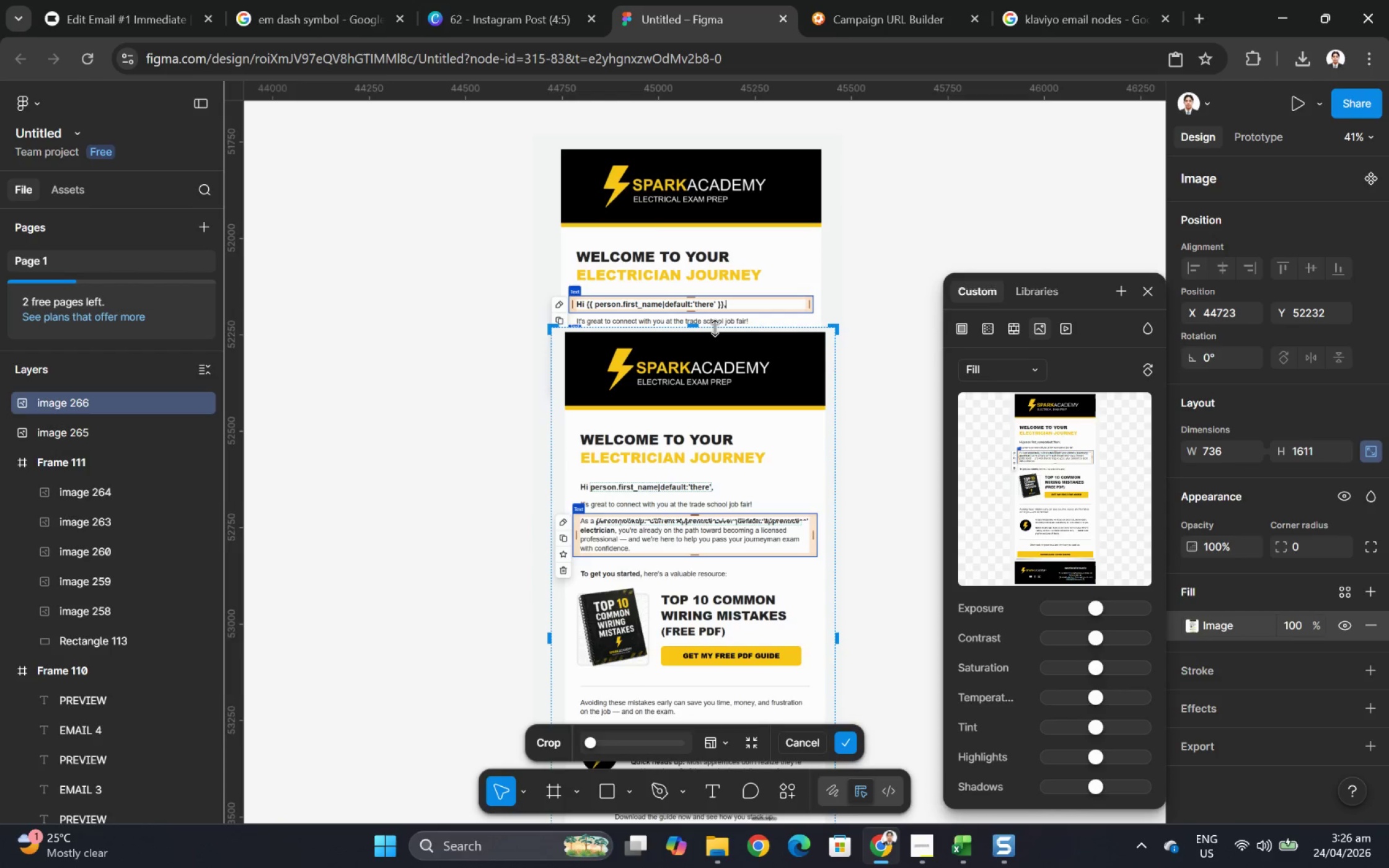 
left_click_drag(start_coordinate=[715, 328], to_coordinate=[724, 473])
 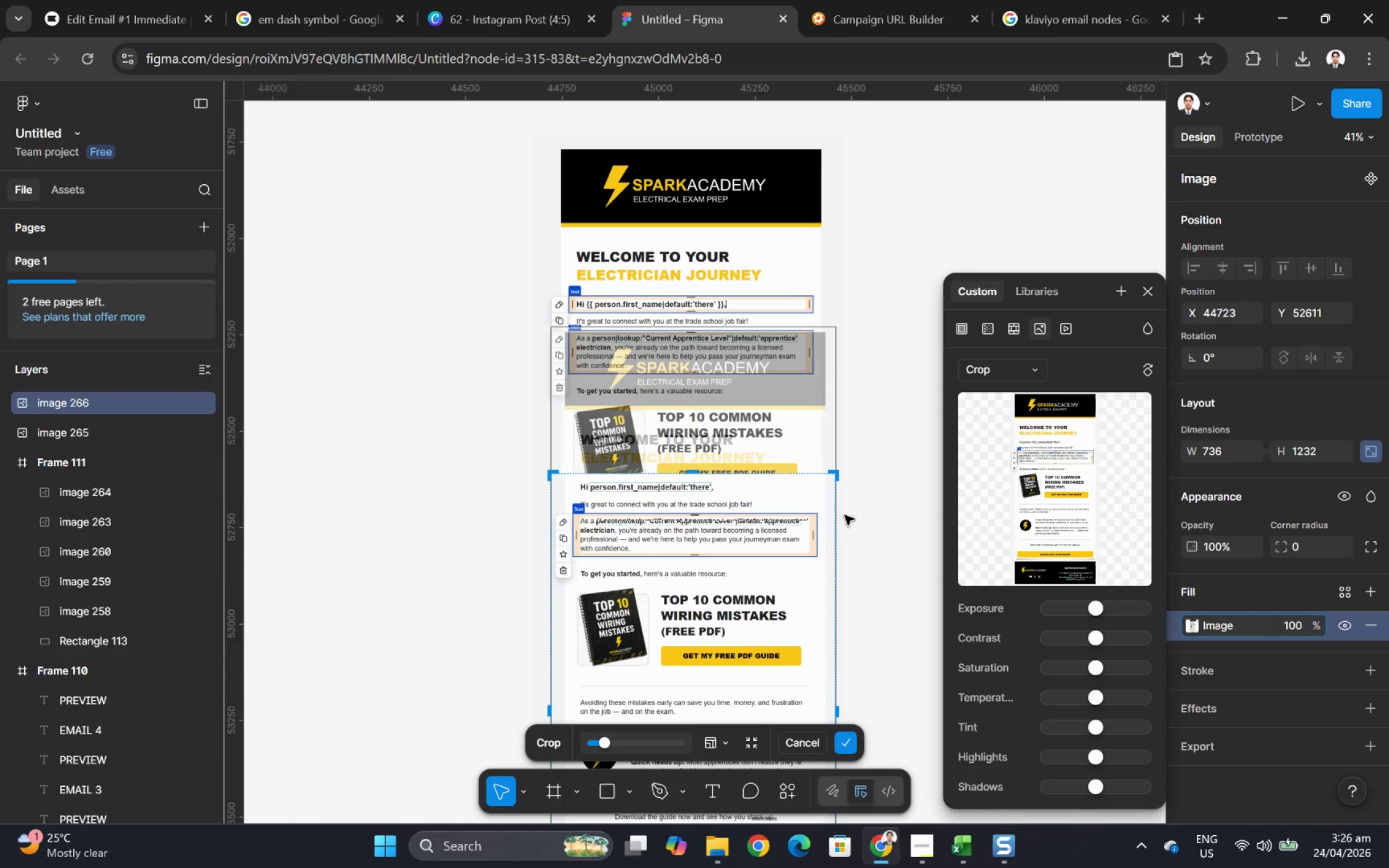 
hold_key(key=ControlLeft, duration=0.52)
scroll: coordinate [839, 535], scroll_direction: up, amount: 5.0
 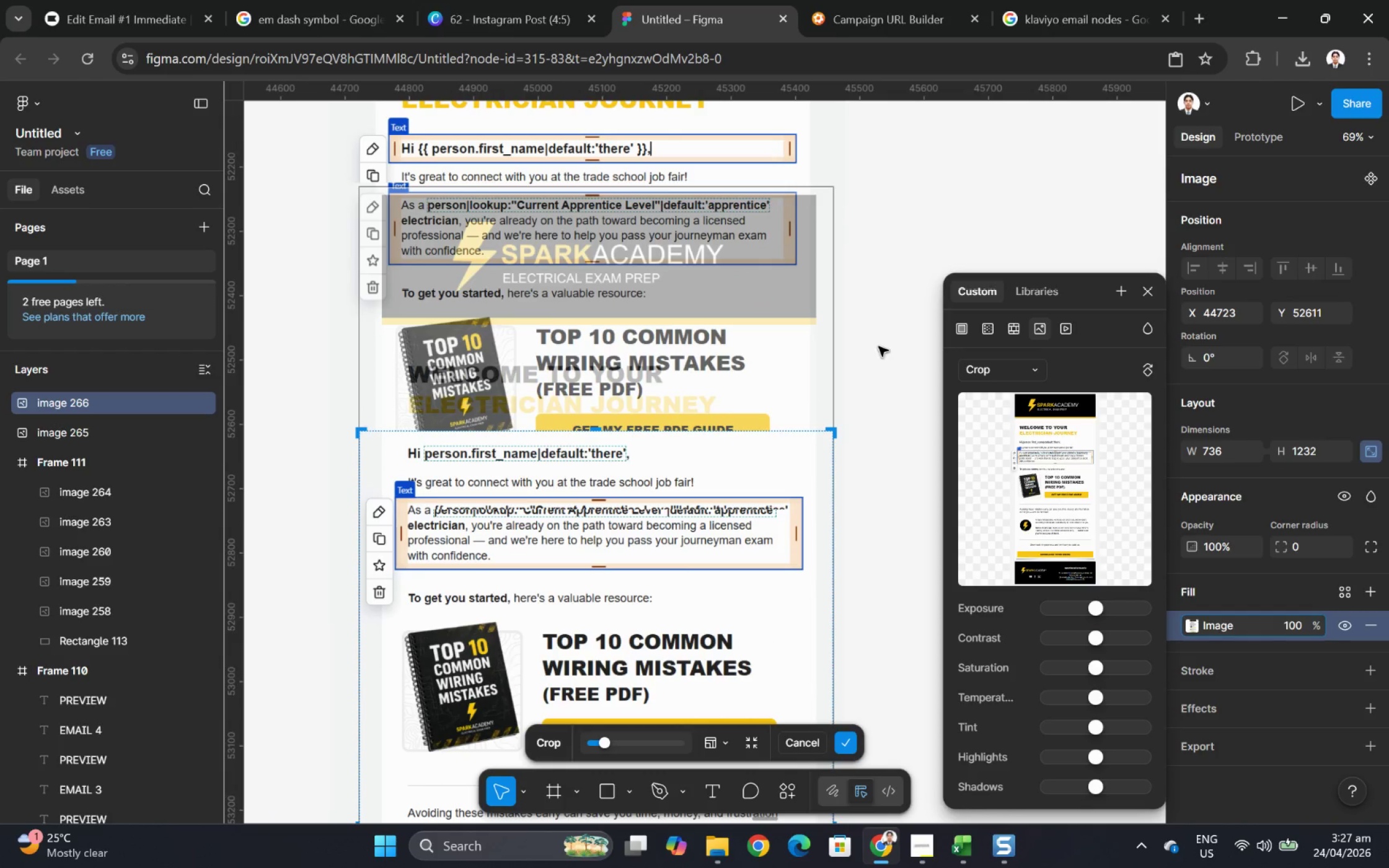 
left_click([876, 343])
 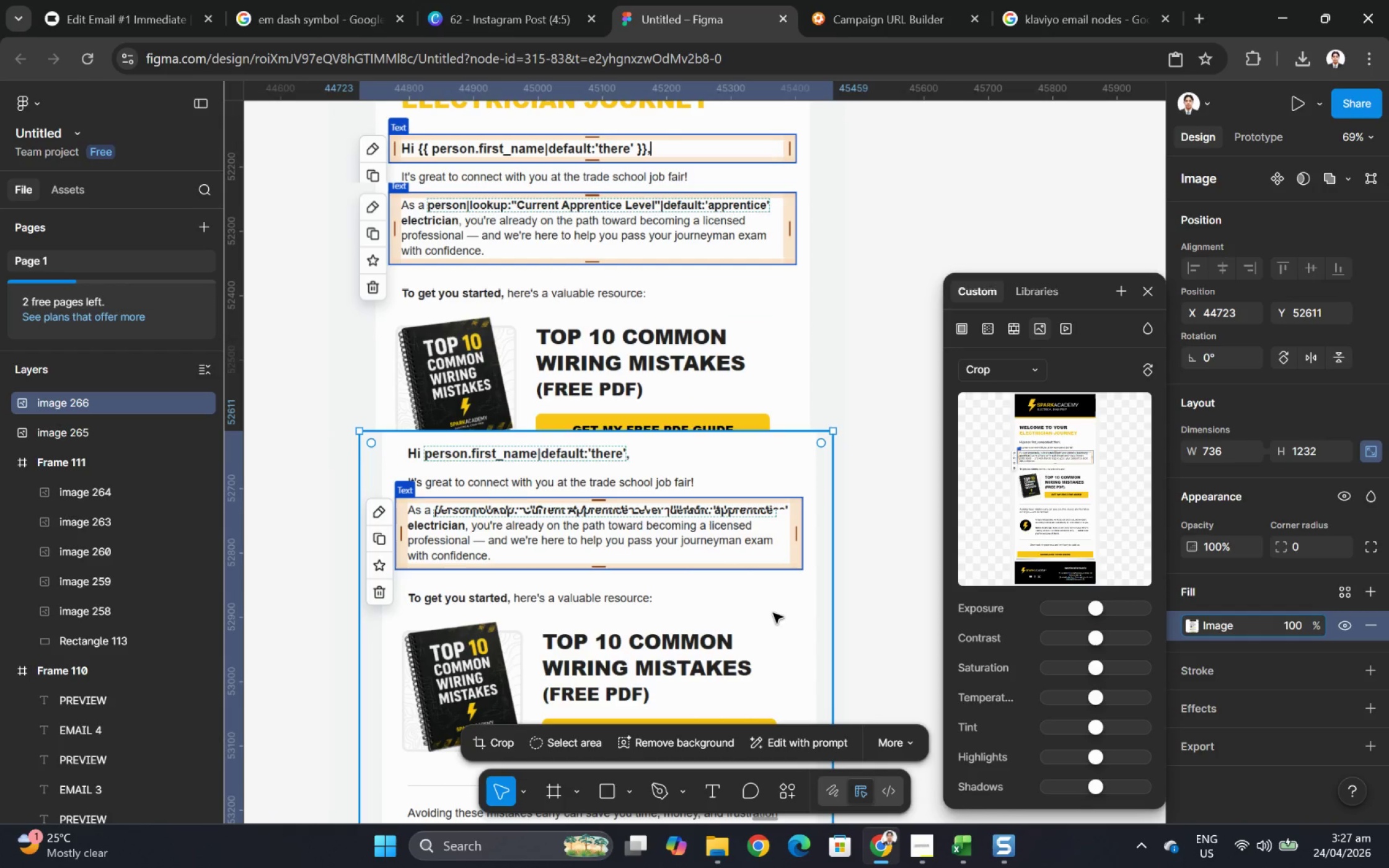 
key(Escape)
 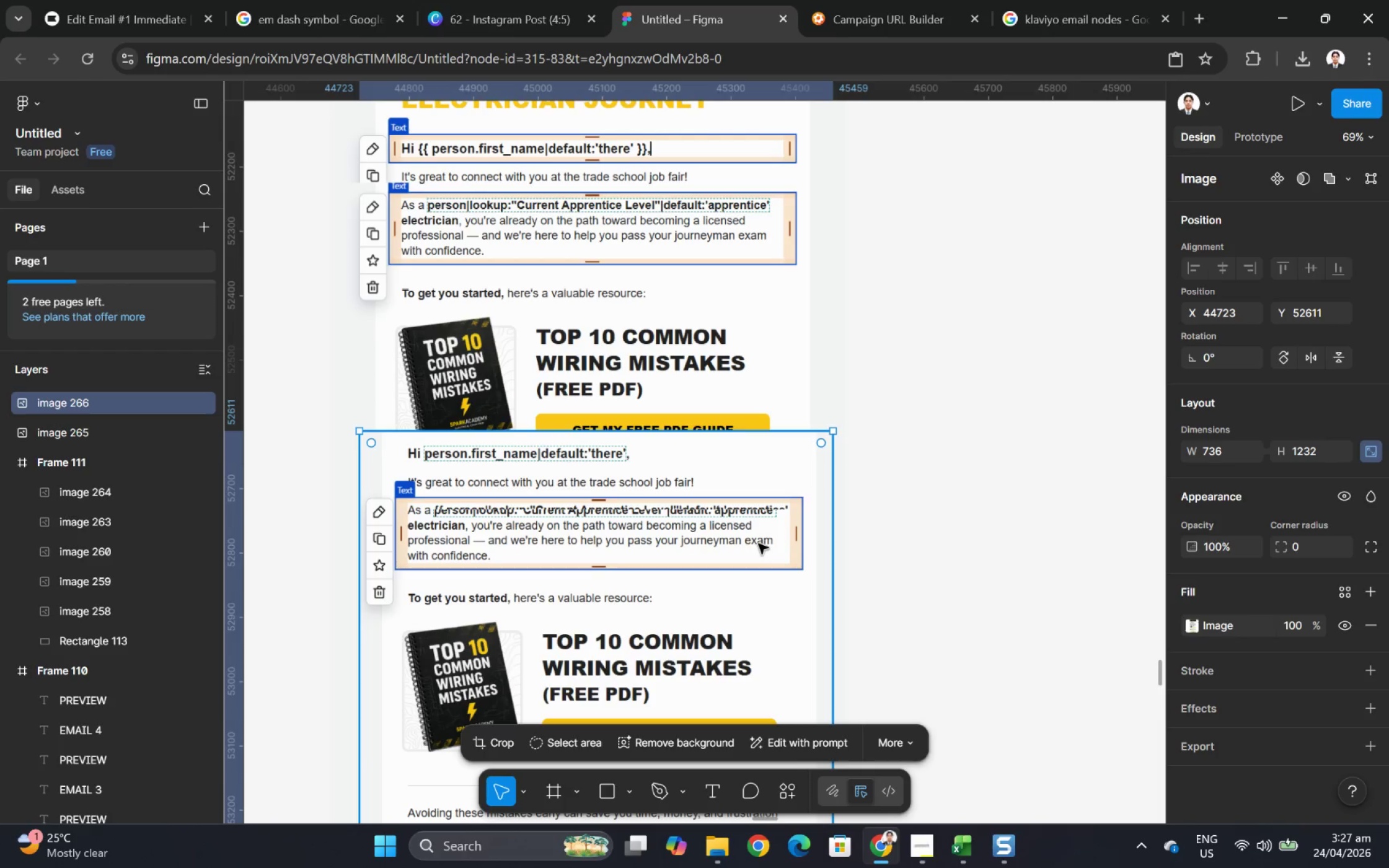 
left_click([758, 543])
 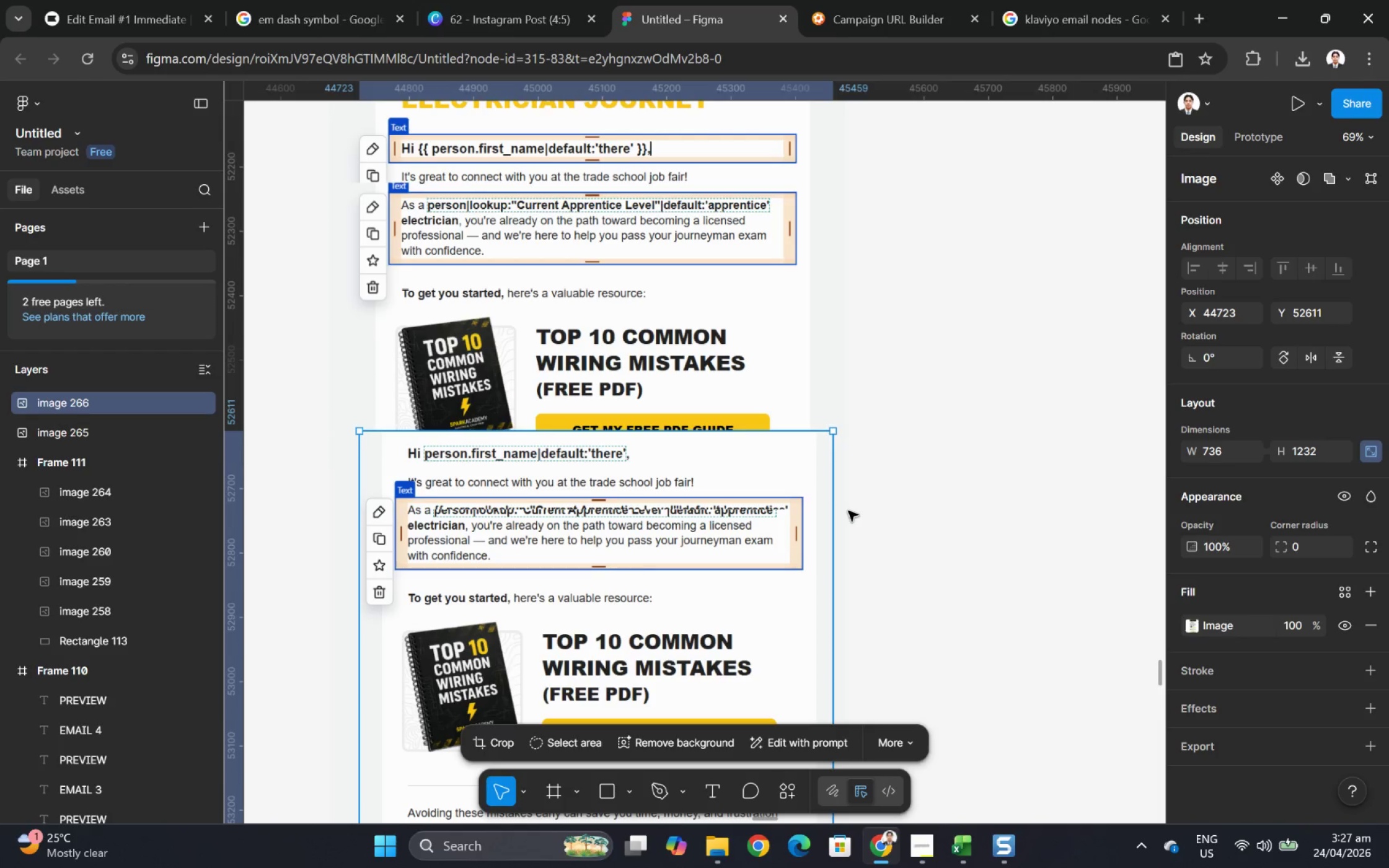 
key(Delete)
 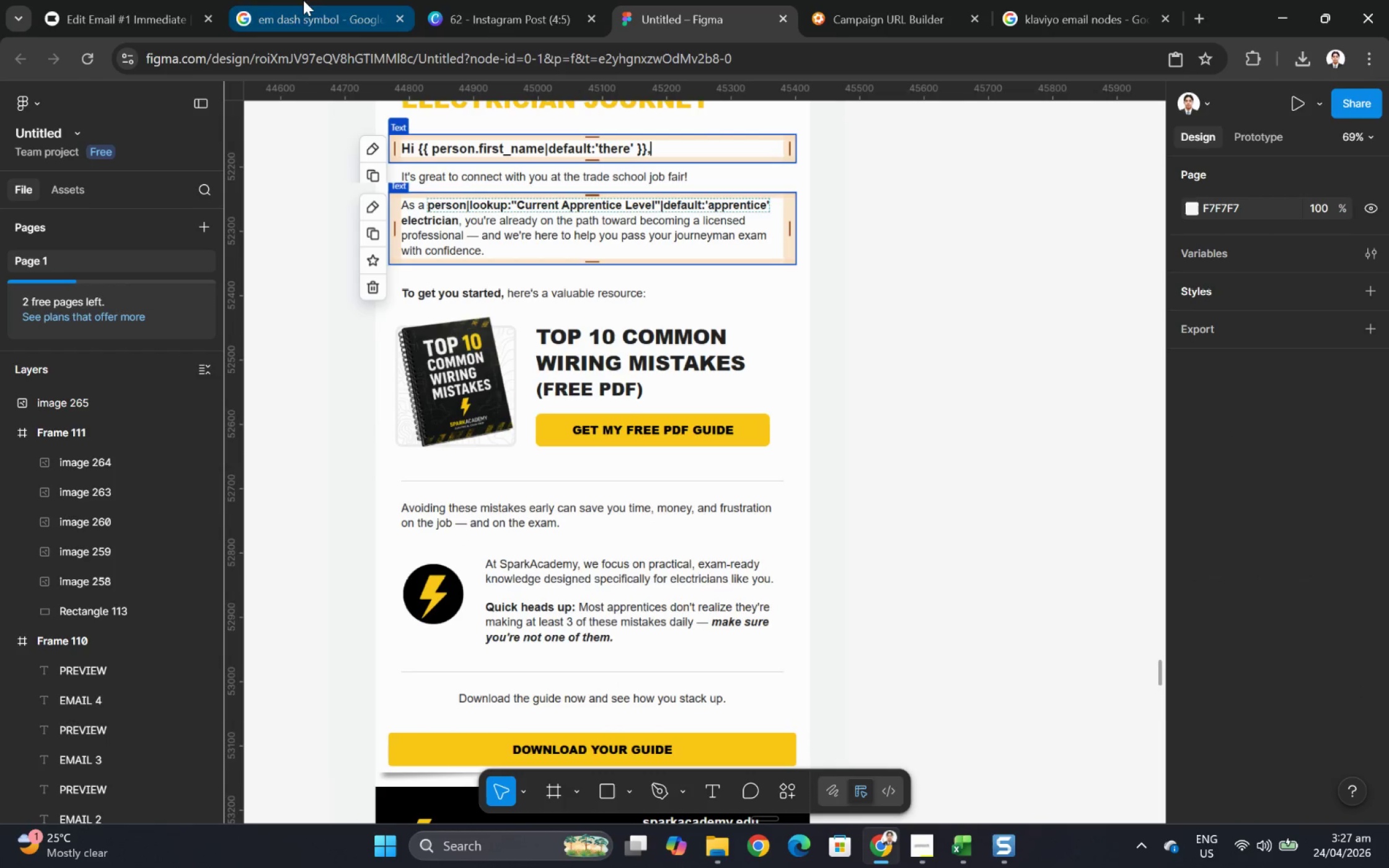 
left_click([156, 14])
 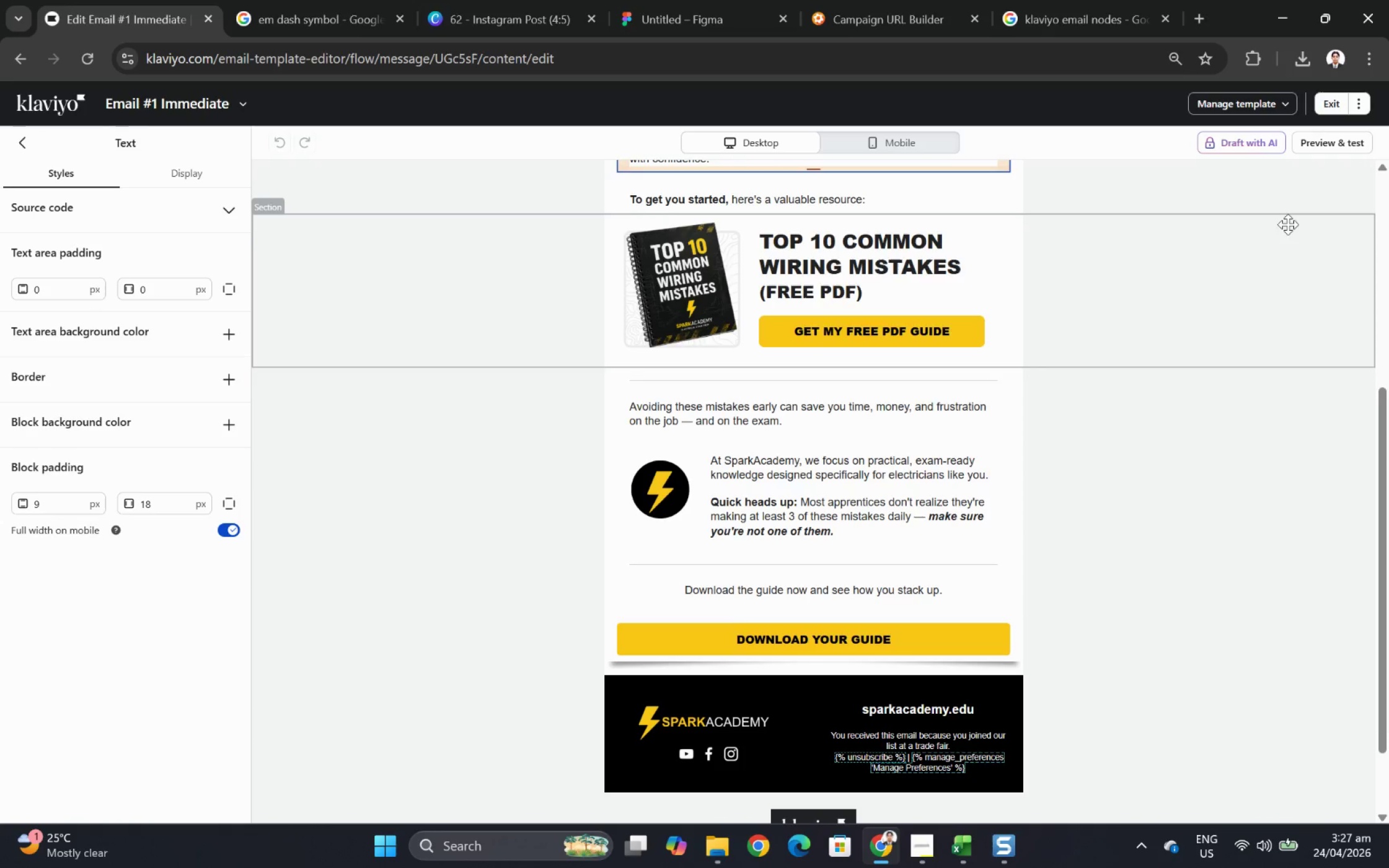 
scroll: coordinate [1295, 256], scroll_direction: up, amount: 3.0
 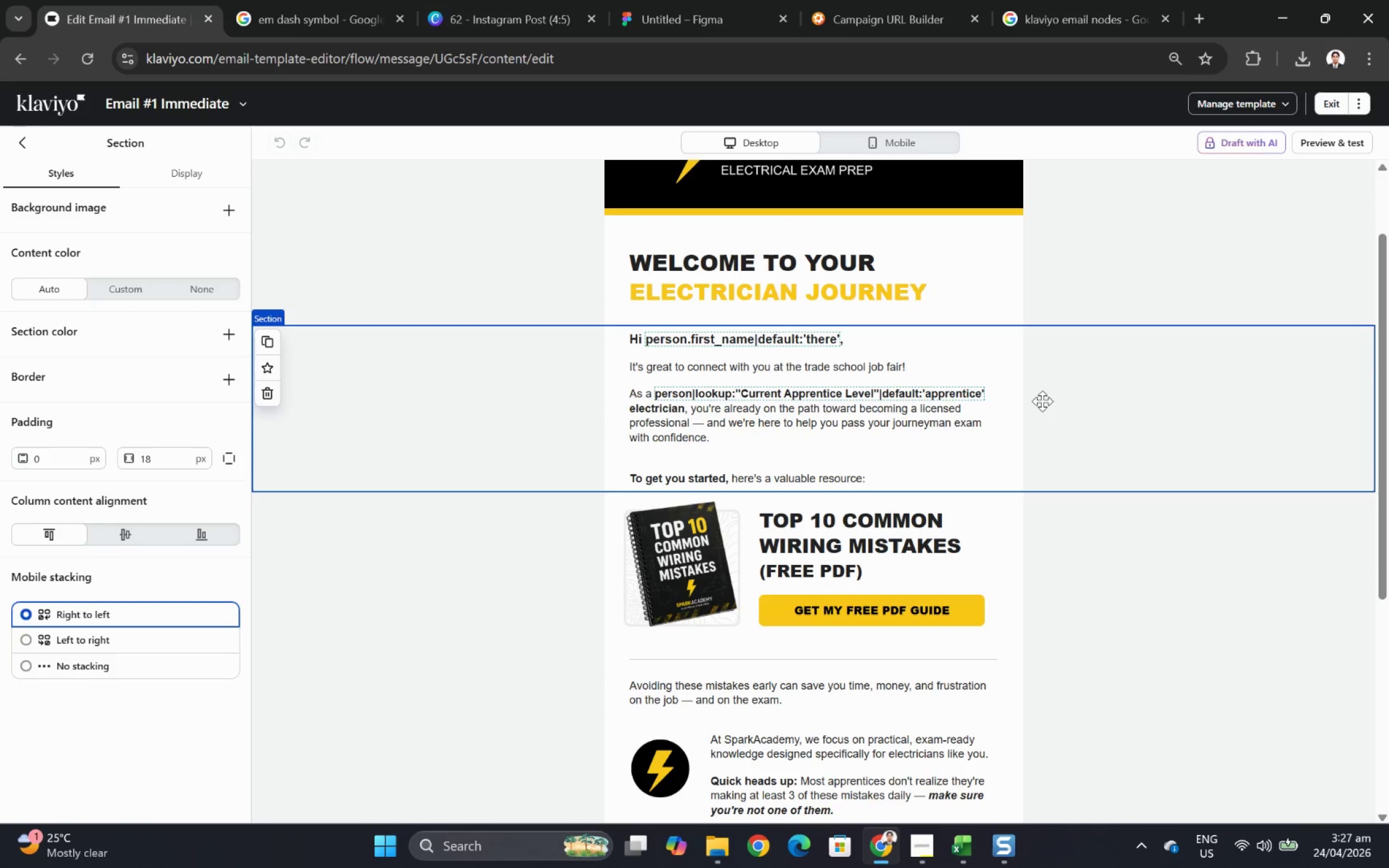 
double_click([976, 414])
 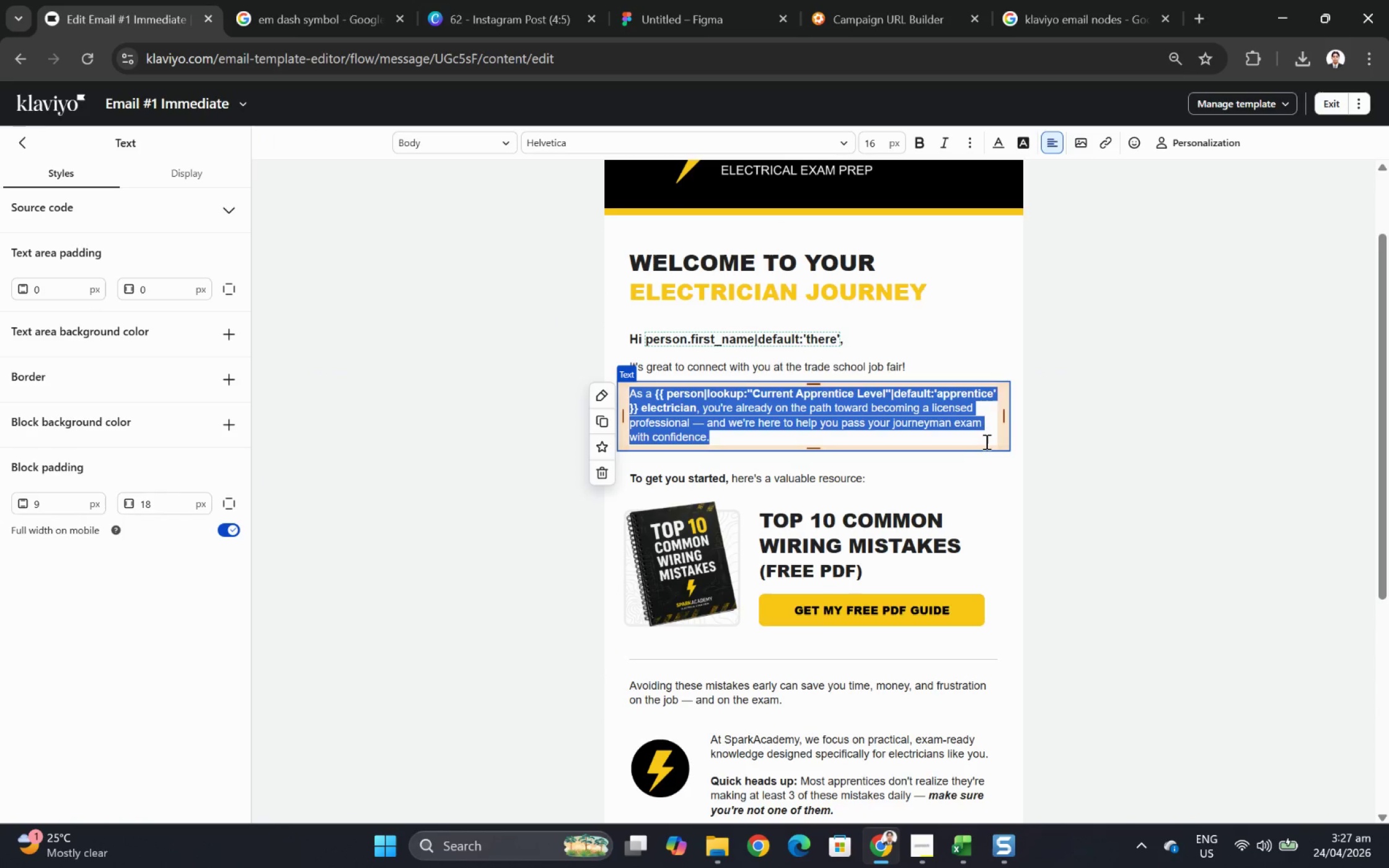 
left_click([984, 445])
 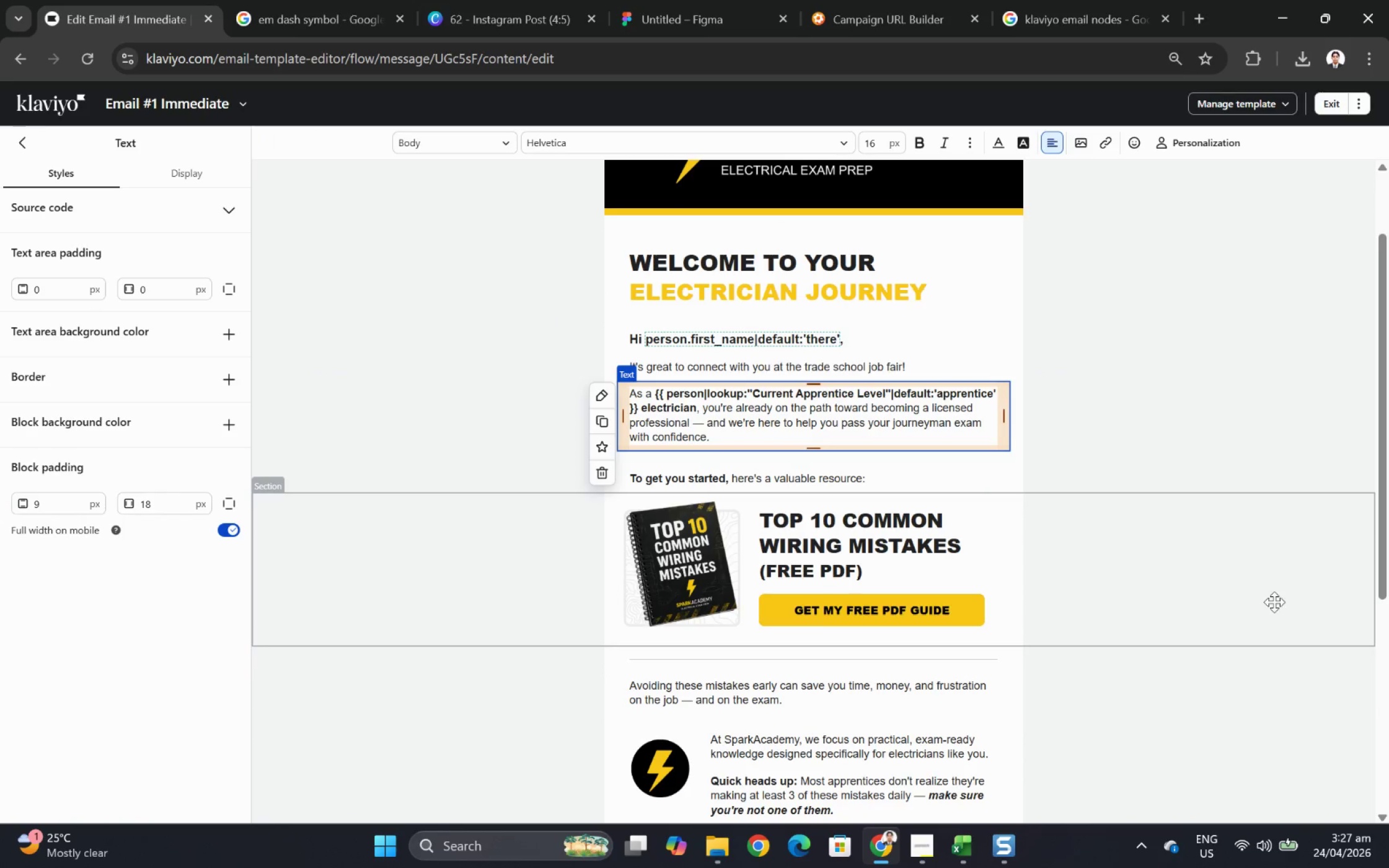 
scroll: coordinate [1283, 603], scroll_direction: up, amount: 1.0
 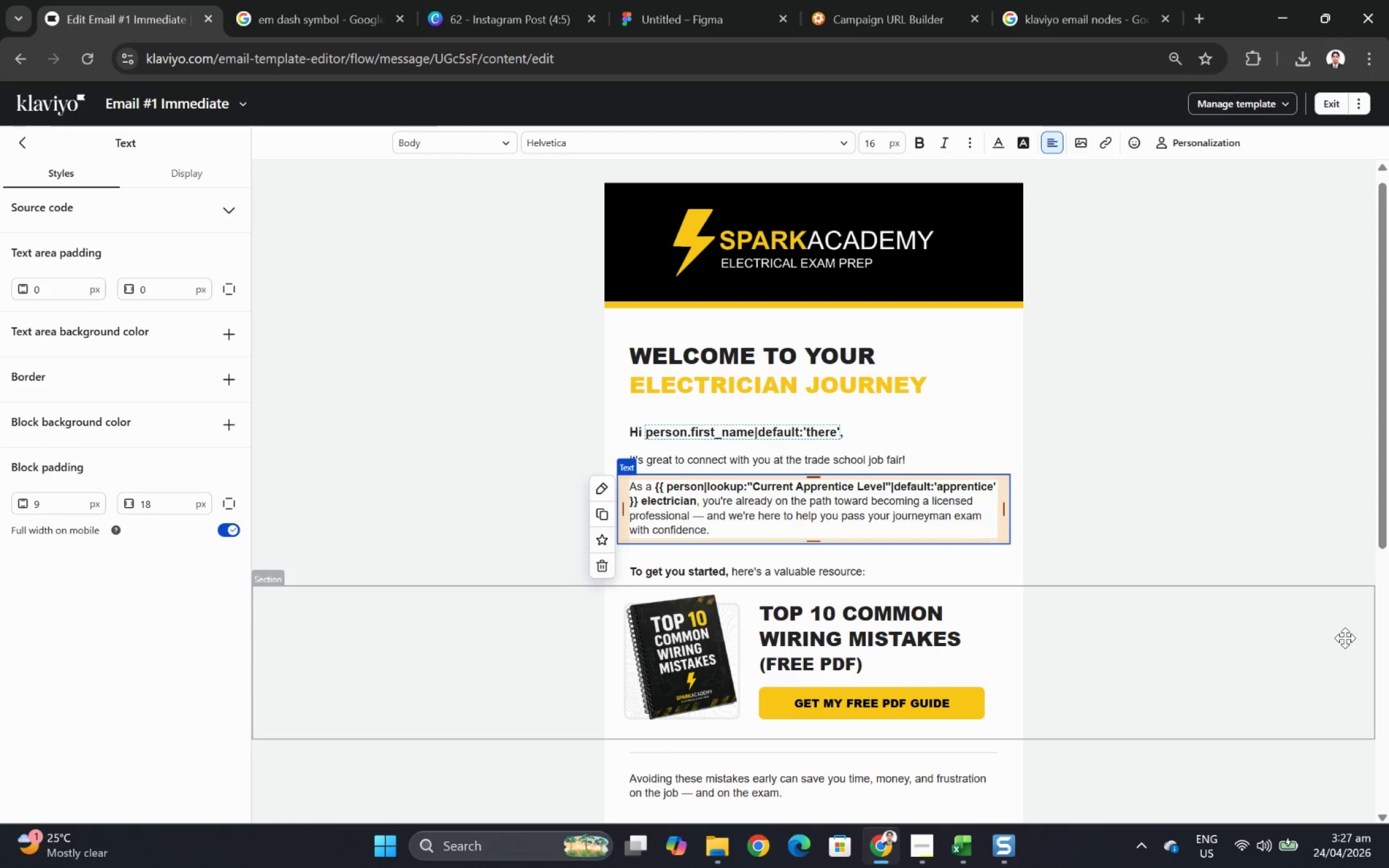 
key(F12)
 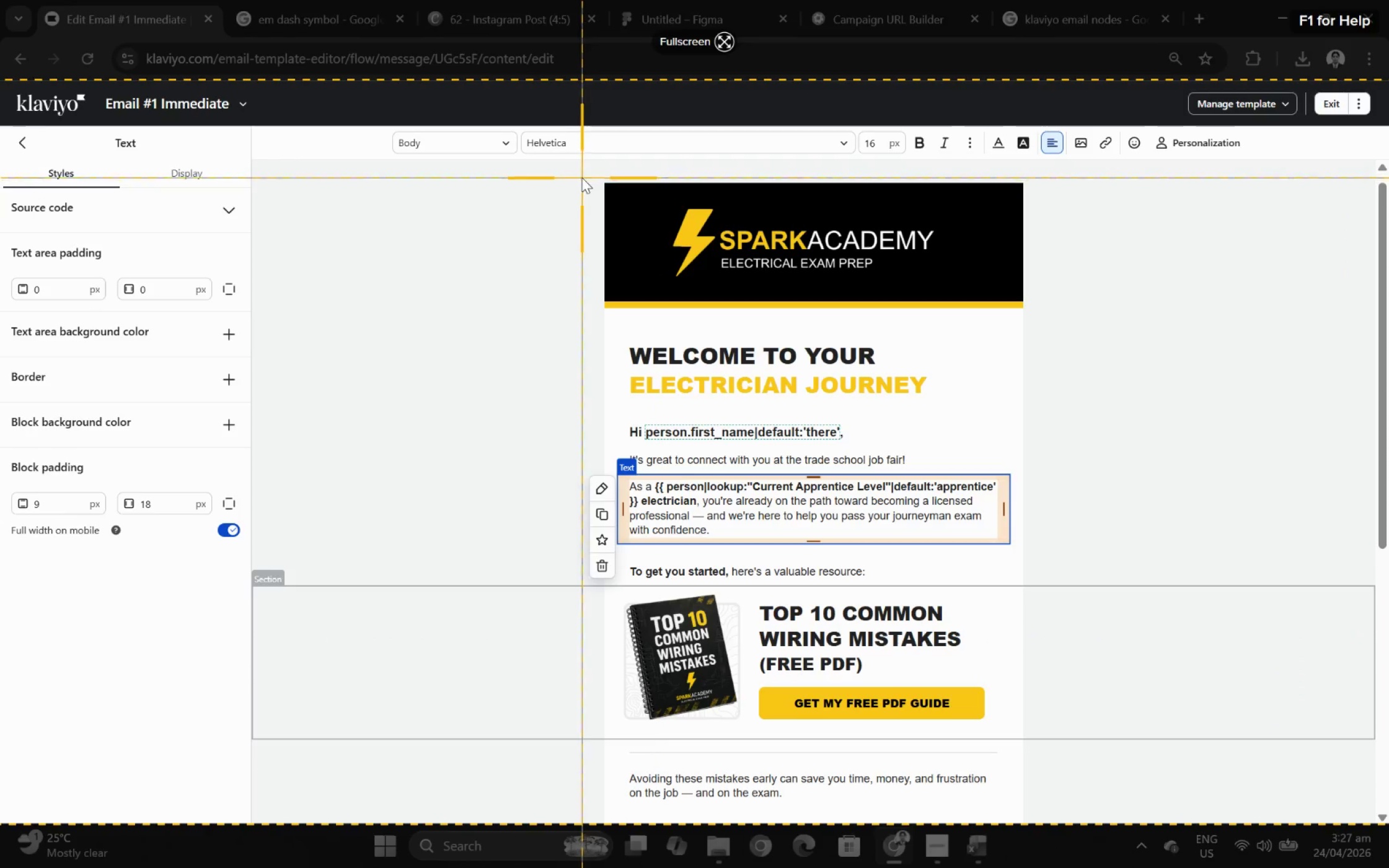 
left_click_drag(start_coordinate=[590, 172], to_coordinate=[1036, 805])
 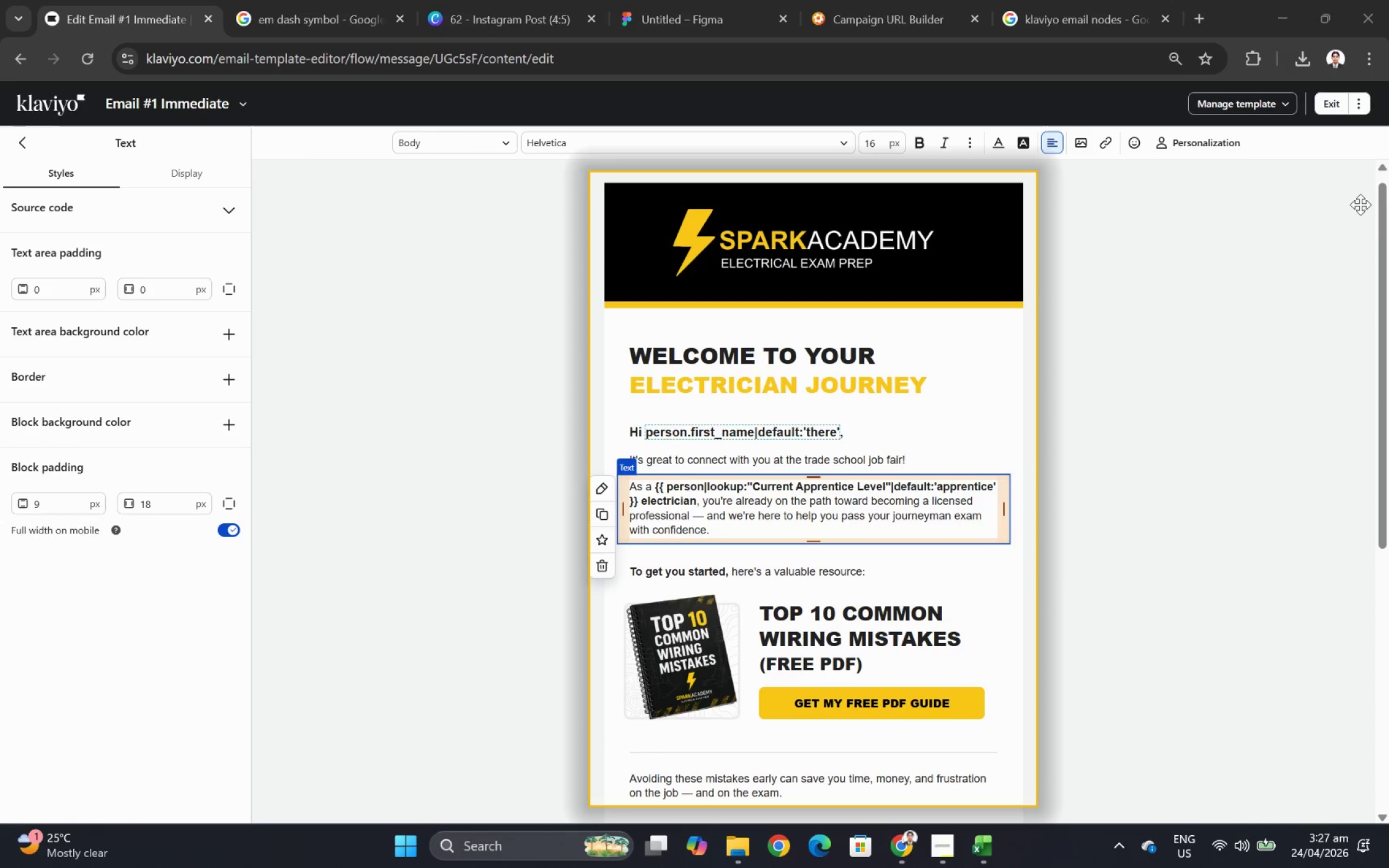 
left_click_drag(start_coordinate=[1383, 202], to_coordinate=[1383, 406])
 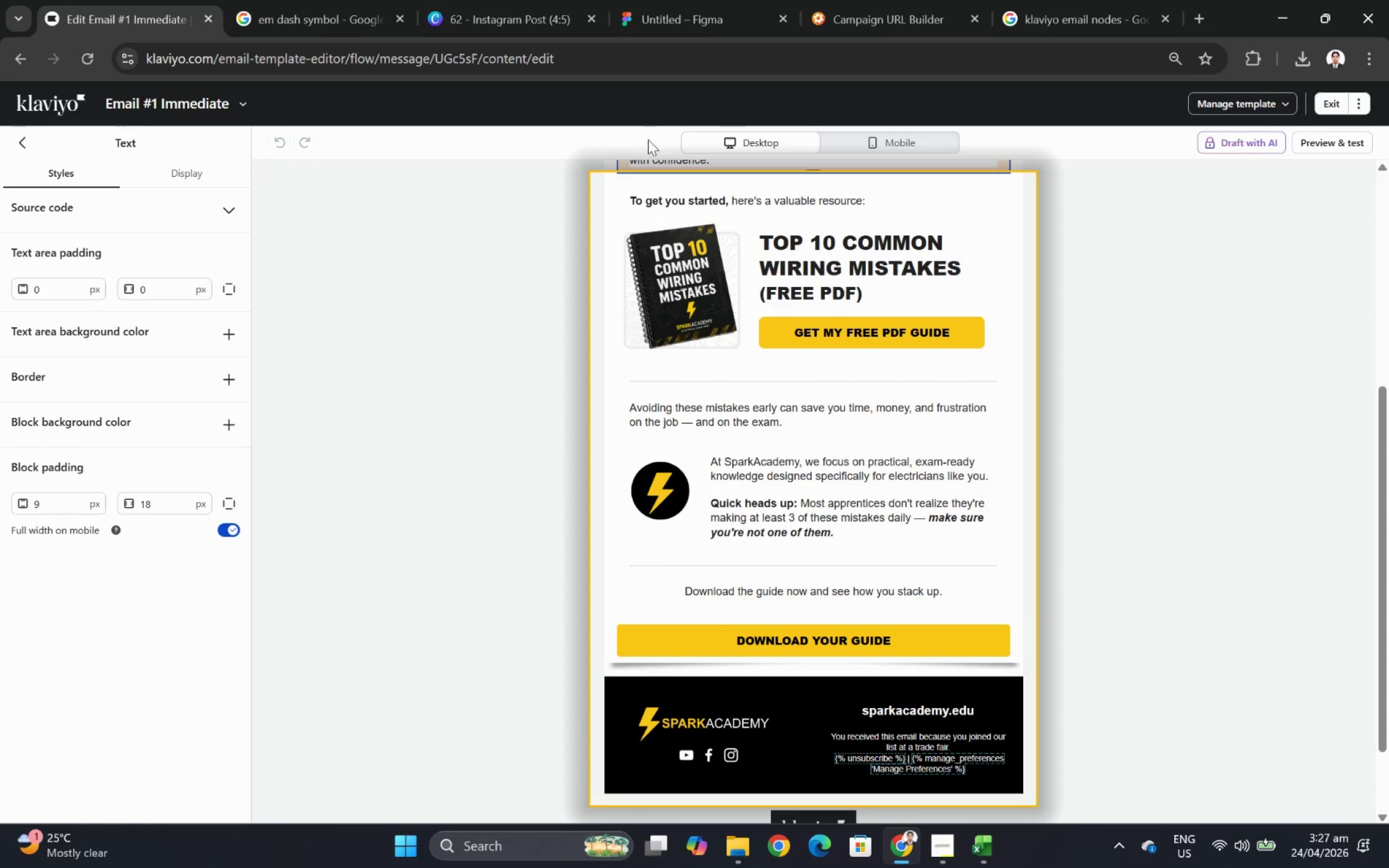 
left_click([622, 138])
 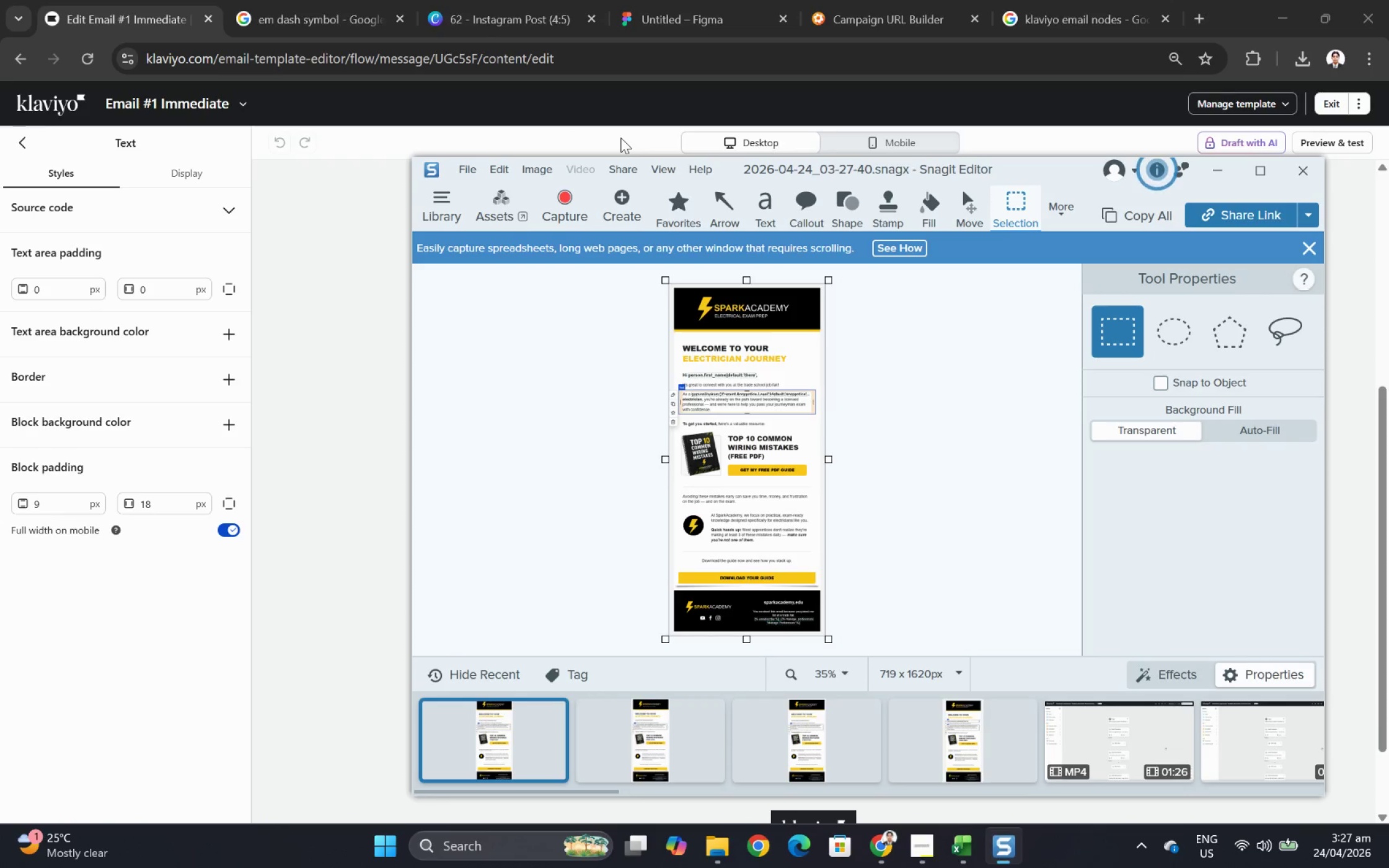 
hold_key(key=ControlLeft, duration=1.25)
scroll: coordinate [791, 452], scroll_direction: up, amount: 10.0
 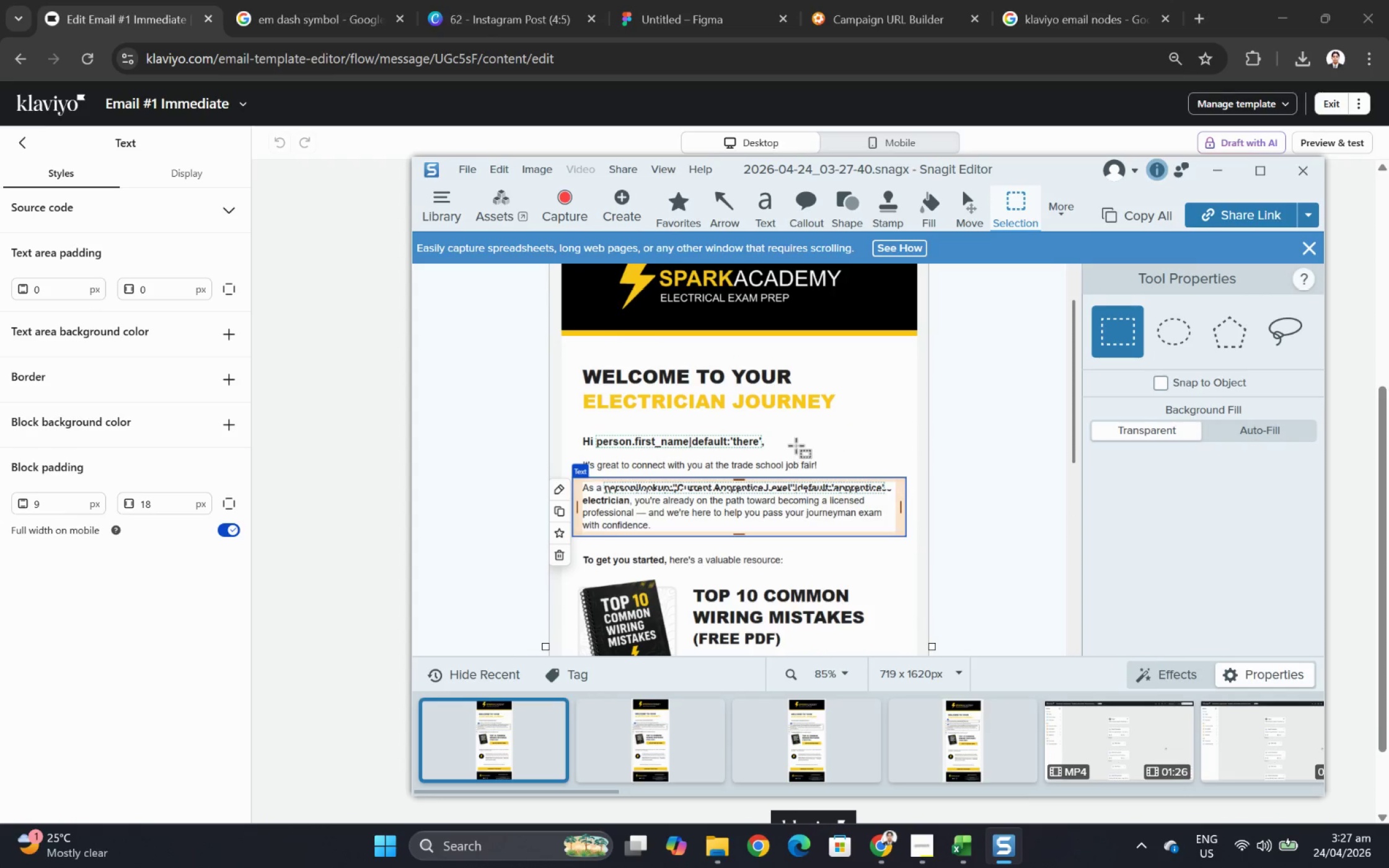 
hold_key(key=ControlLeft, duration=0.33)
scroll: coordinate [796, 444], scroll_direction: up, amount: 2.0
 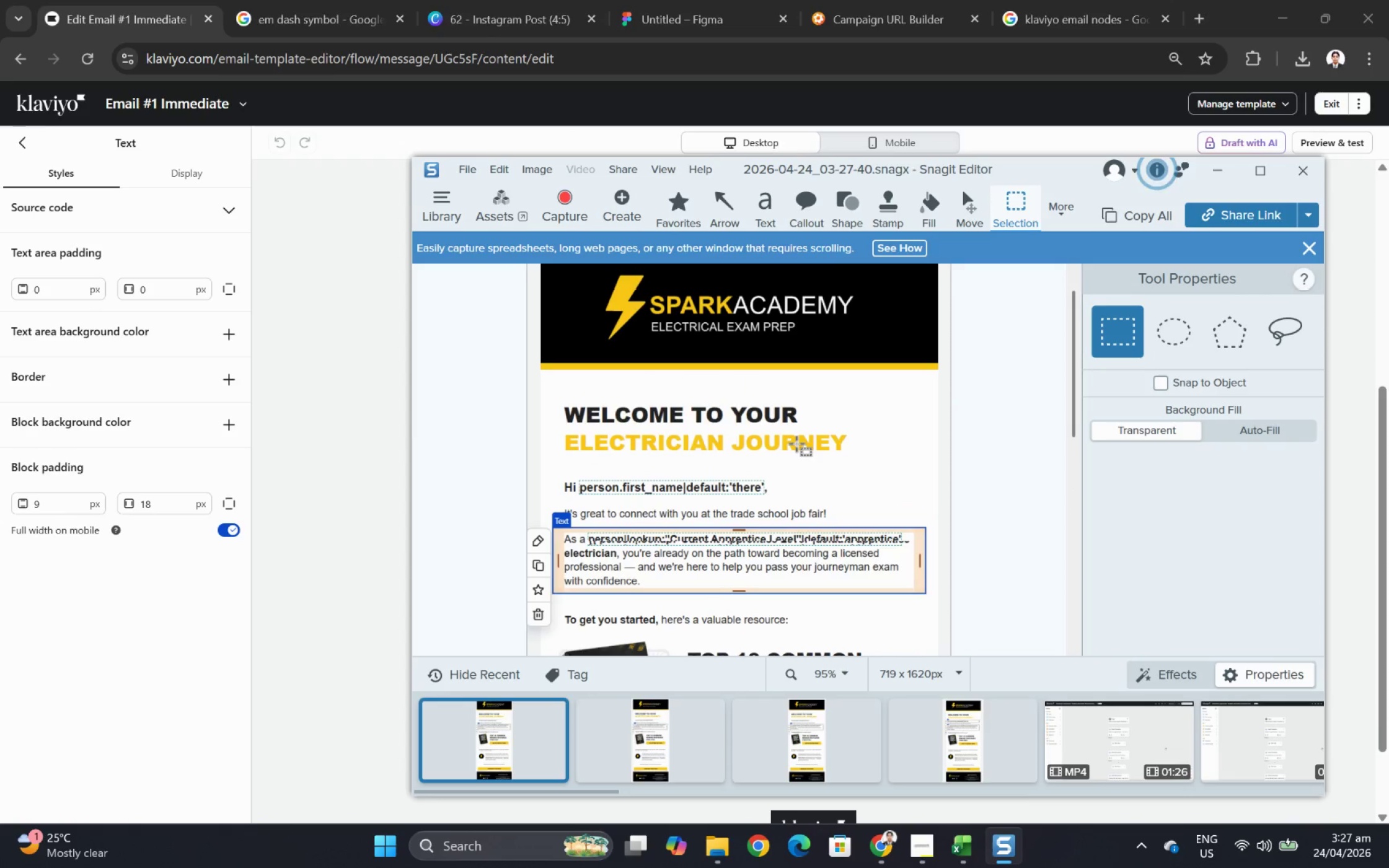 
scroll: coordinate [818, 441], scroll_direction: down, amount: 4.0
 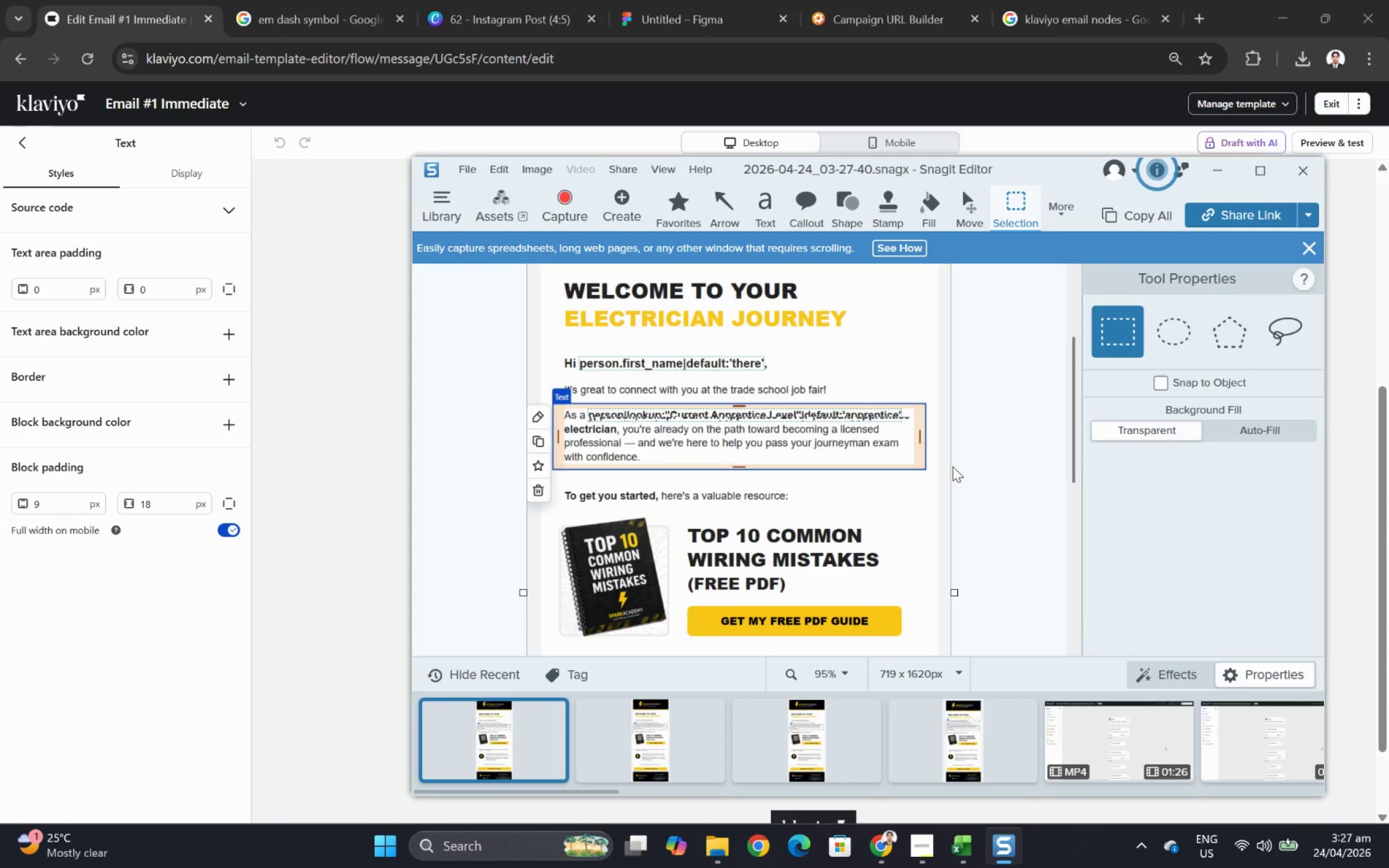 
wait(7.33)
 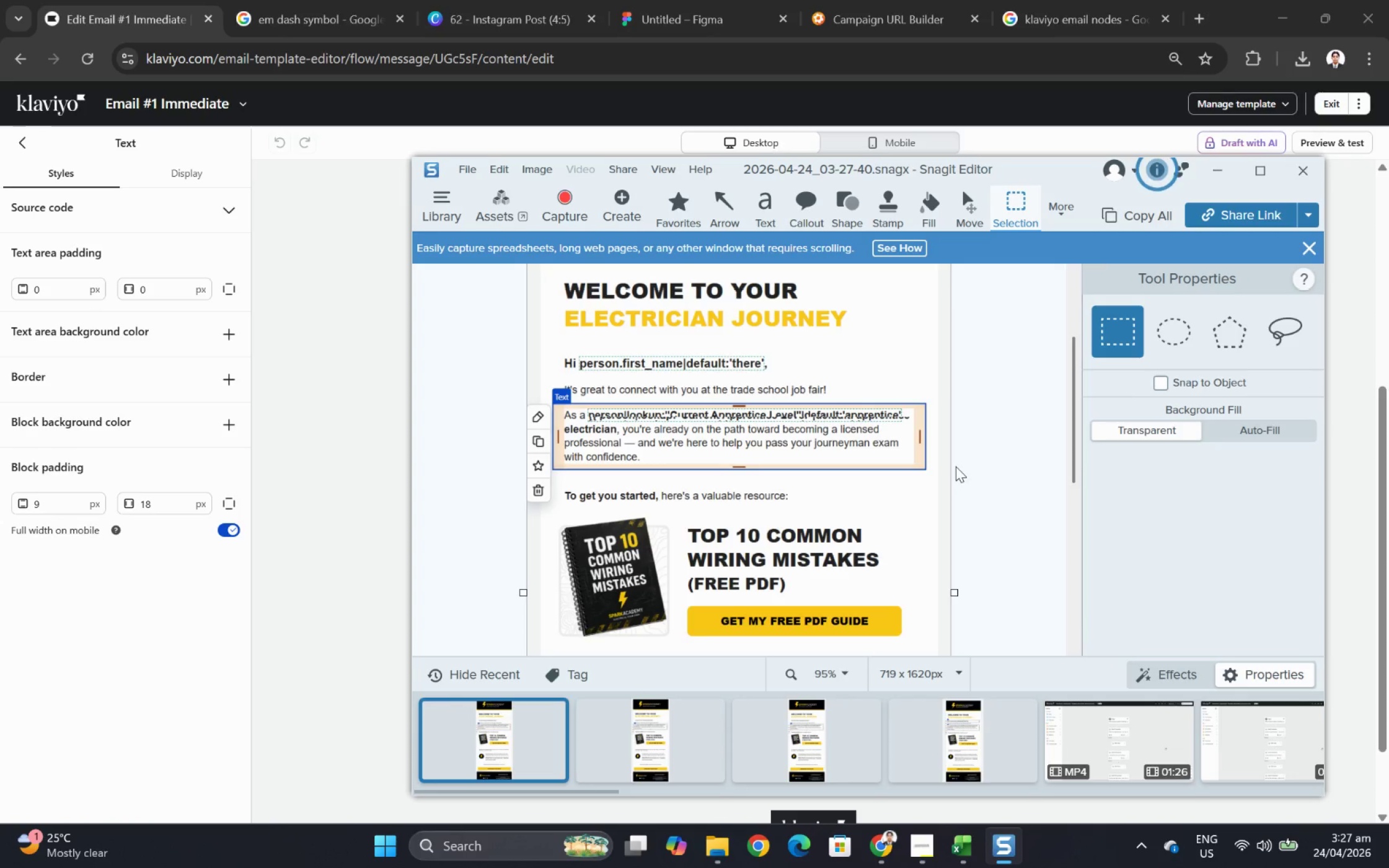 
key(Escape)
 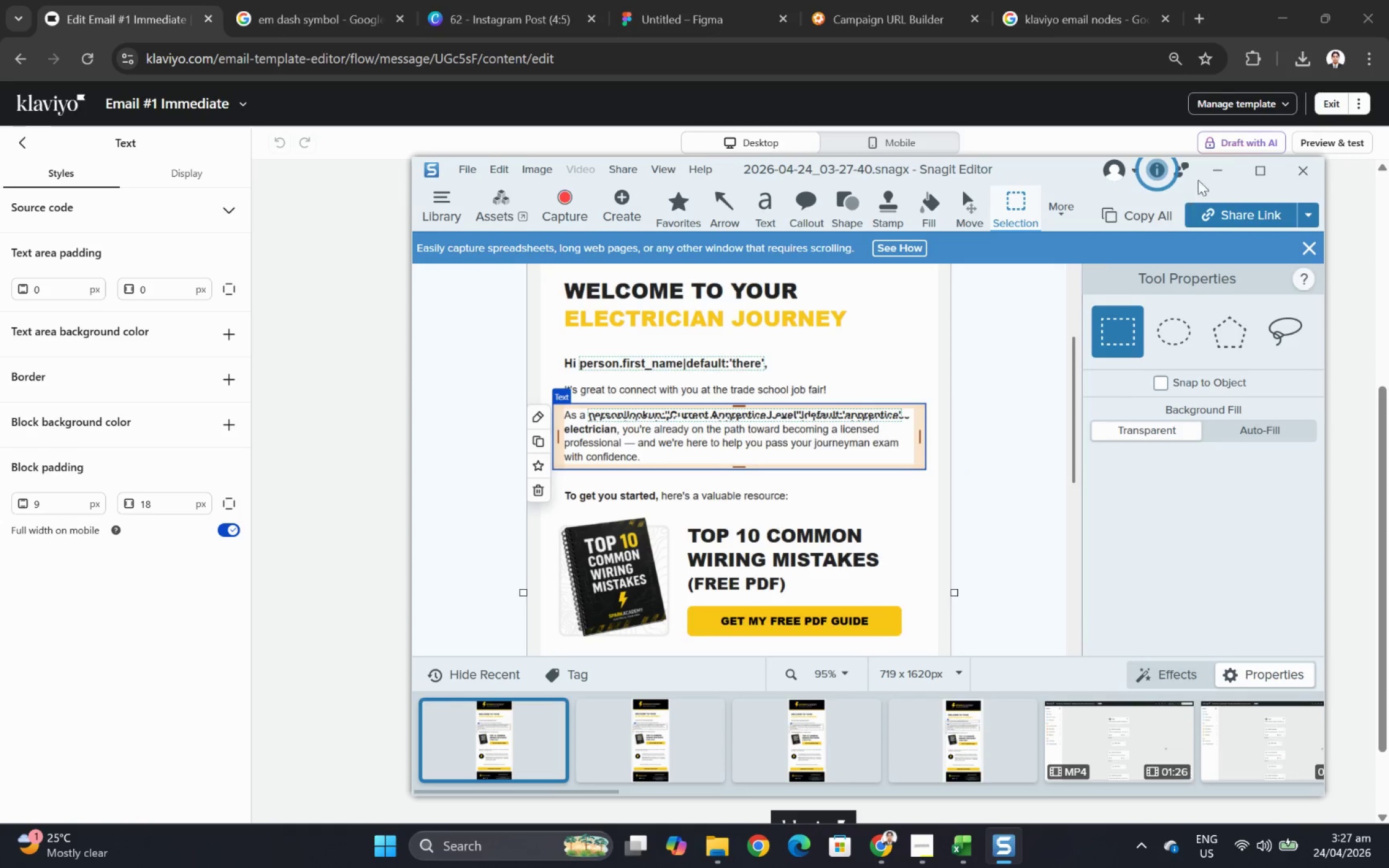 
left_click([1222, 165])
 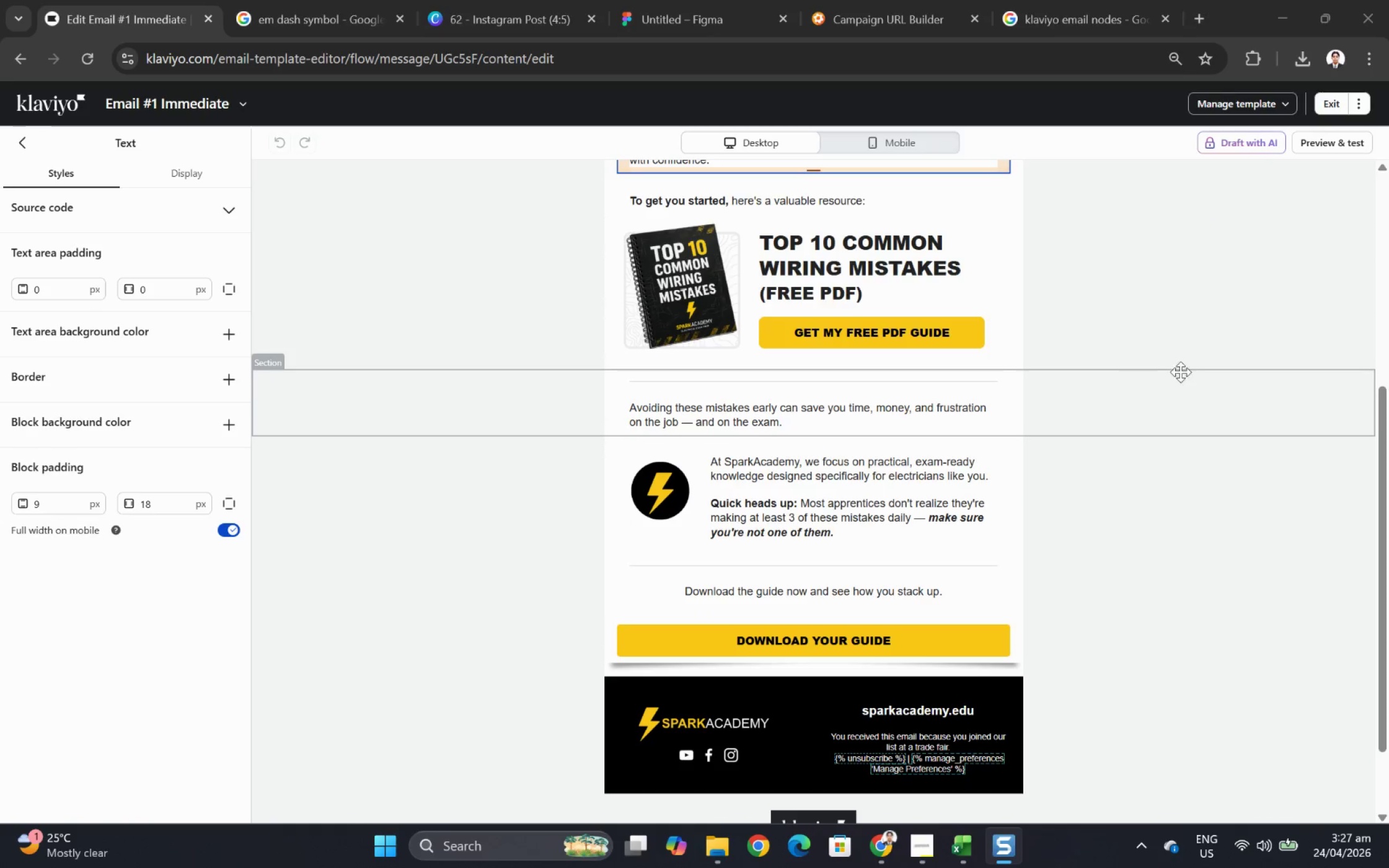 
scroll: coordinate [1186, 370], scroll_direction: up, amount: 5.0
 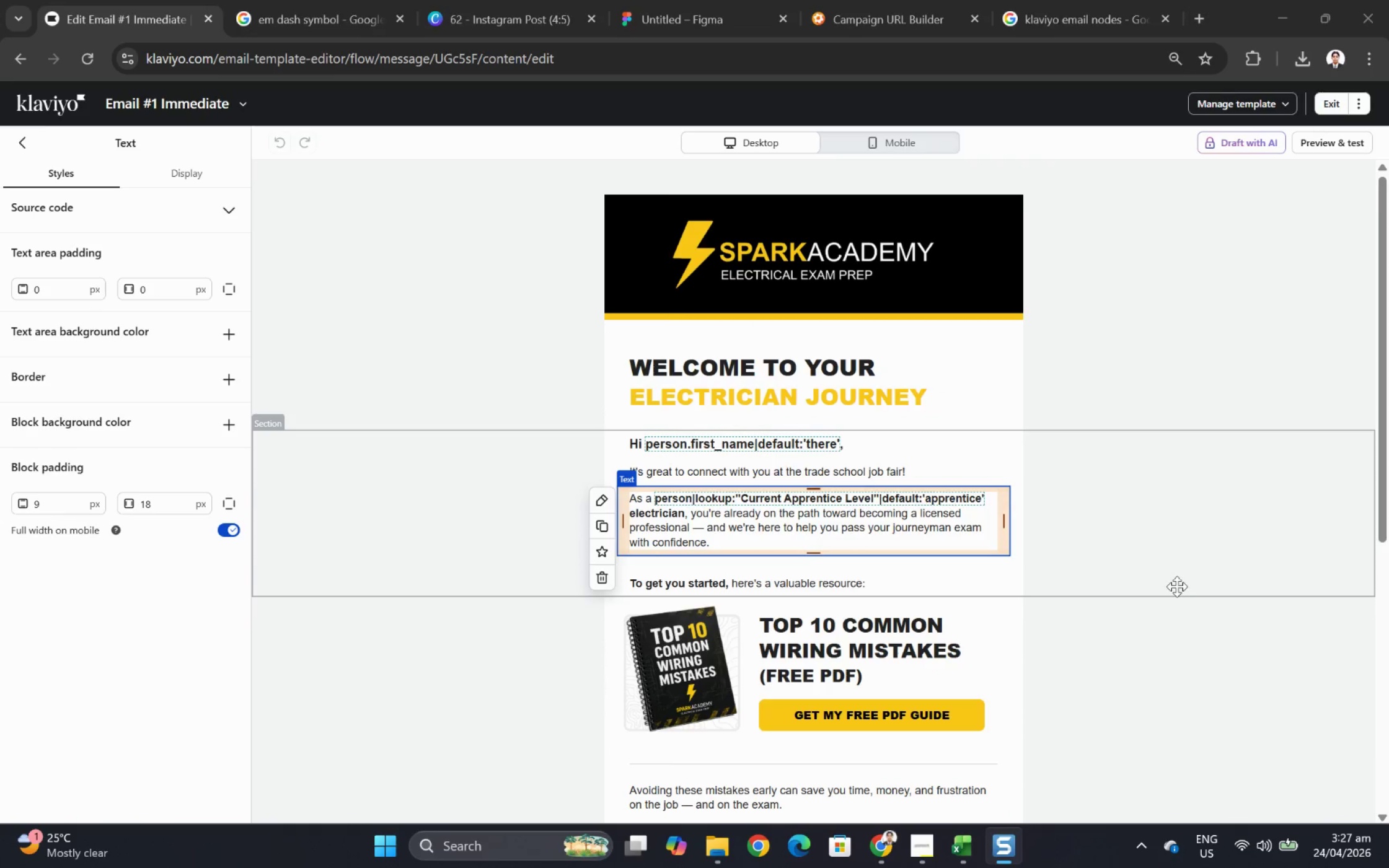 
left_click([1176, 585])
 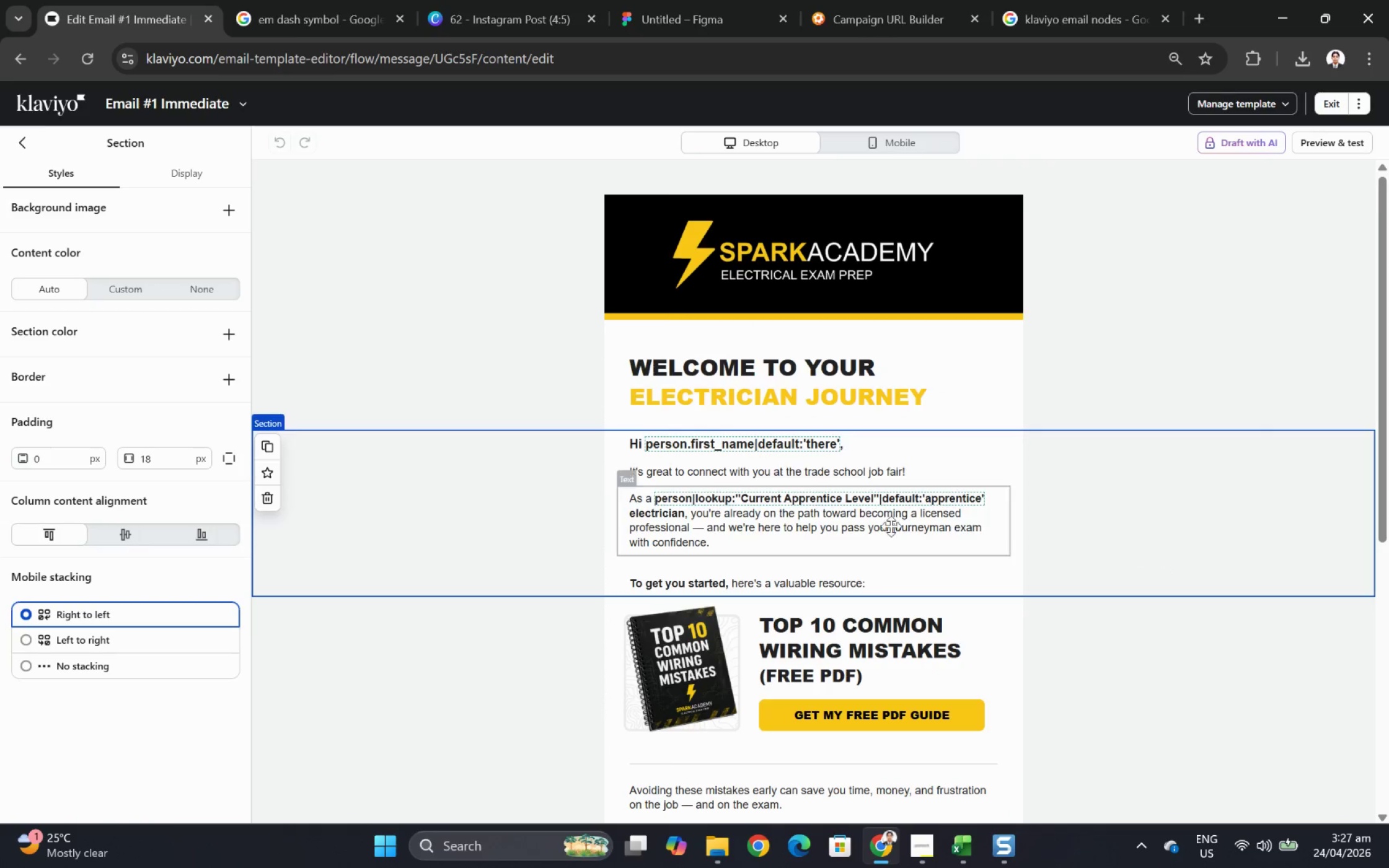 
double_click([886, 526])
 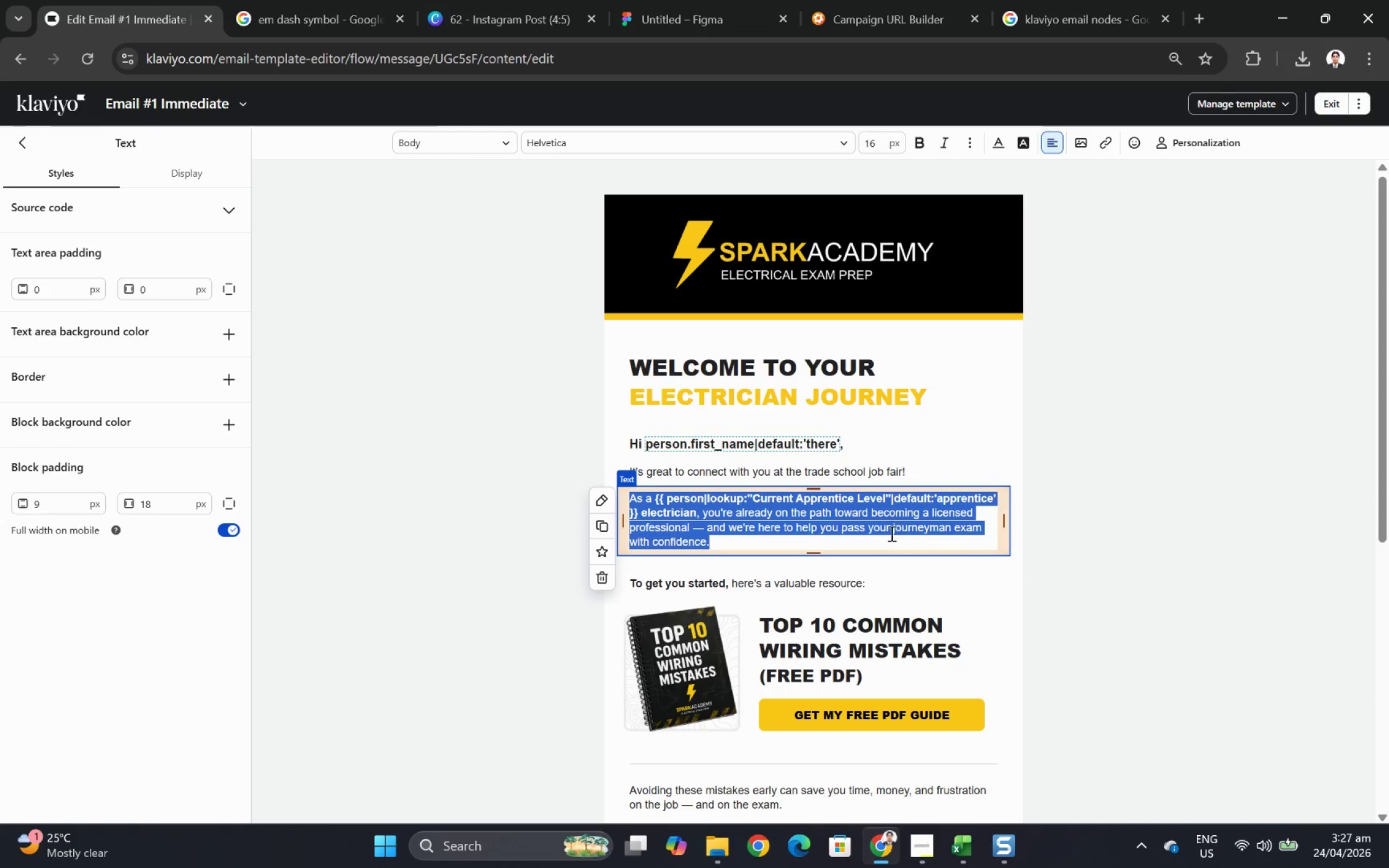 
left_click([888, 534])
 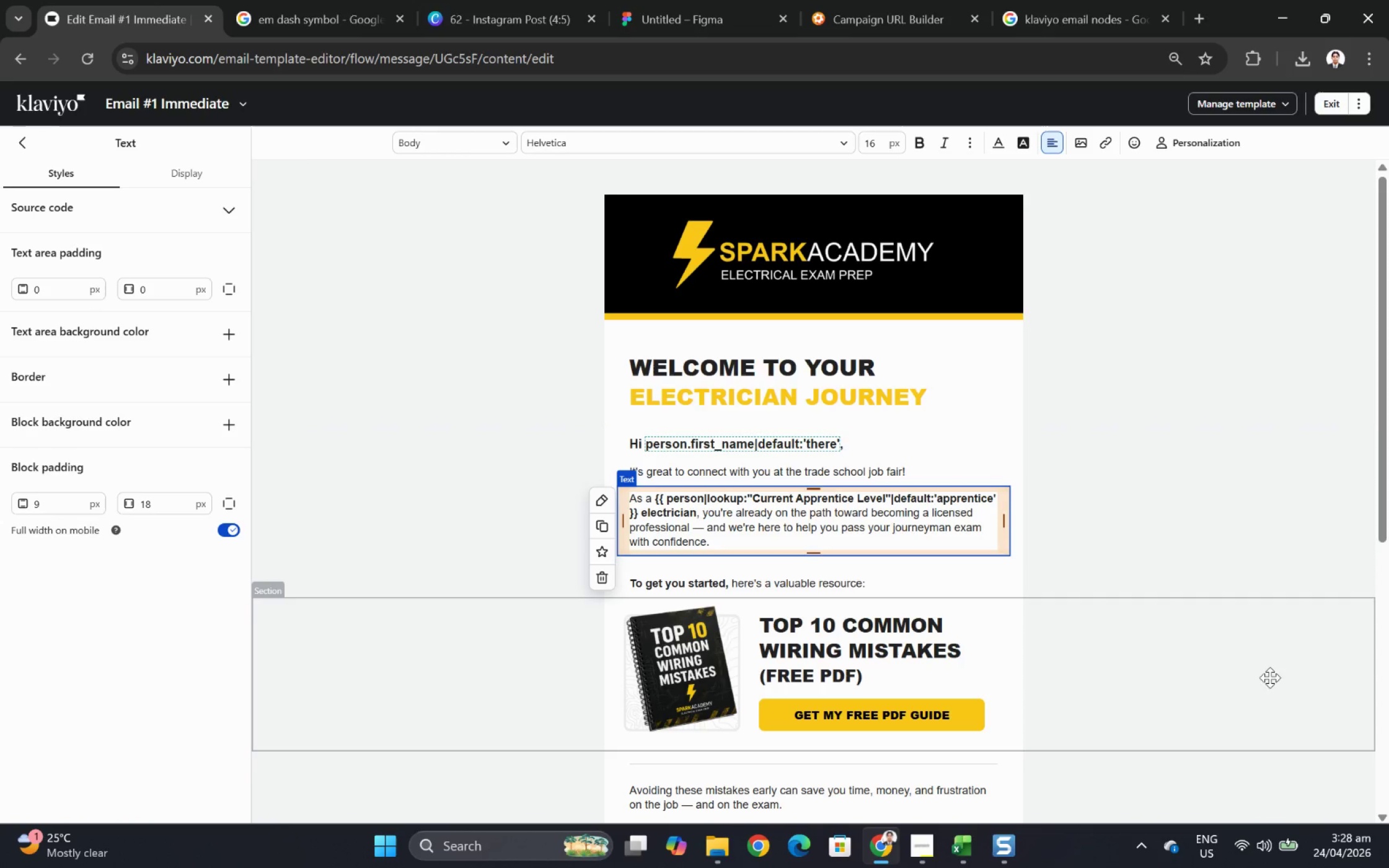 
wait(11.27)
 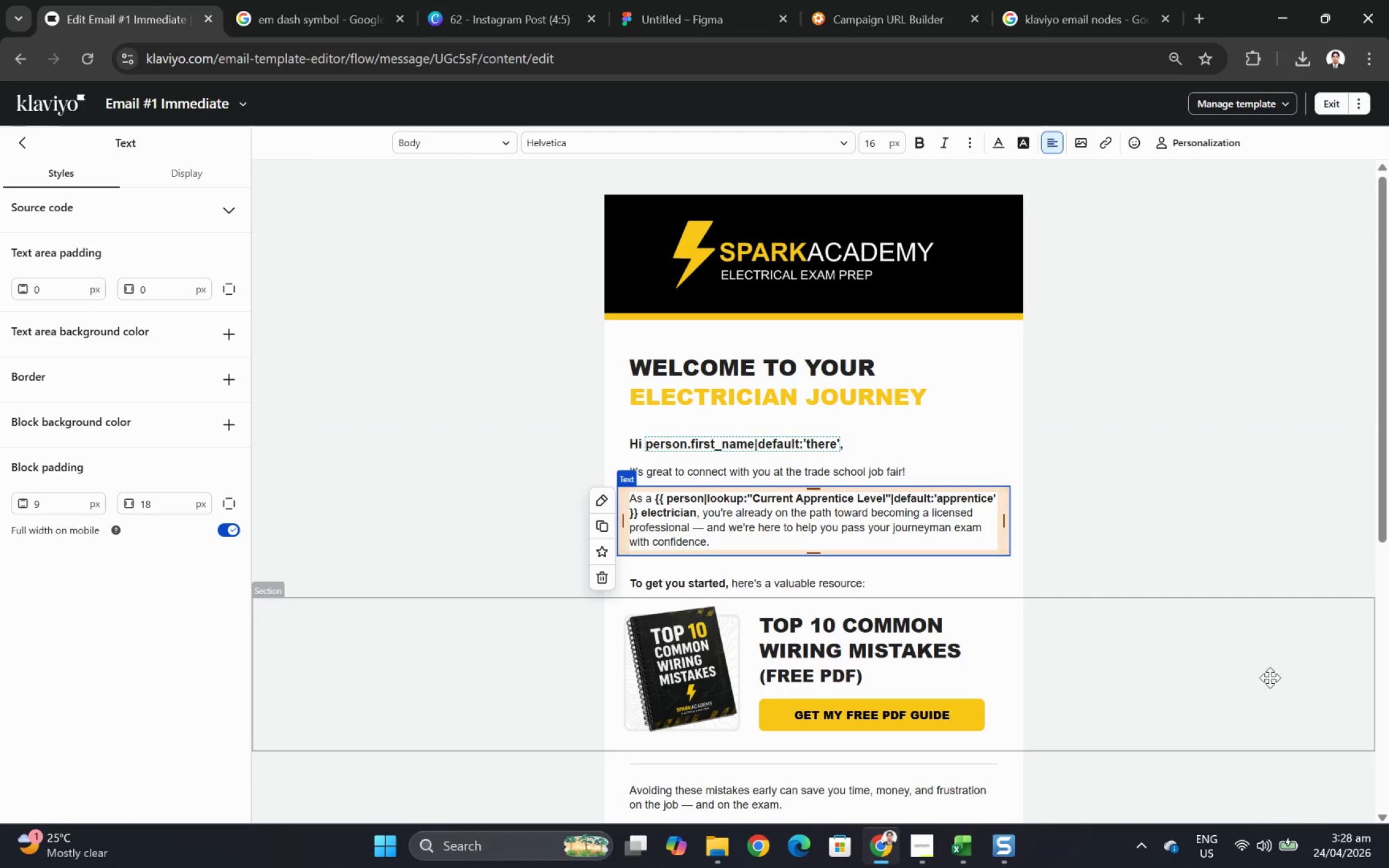 
key(F12)
 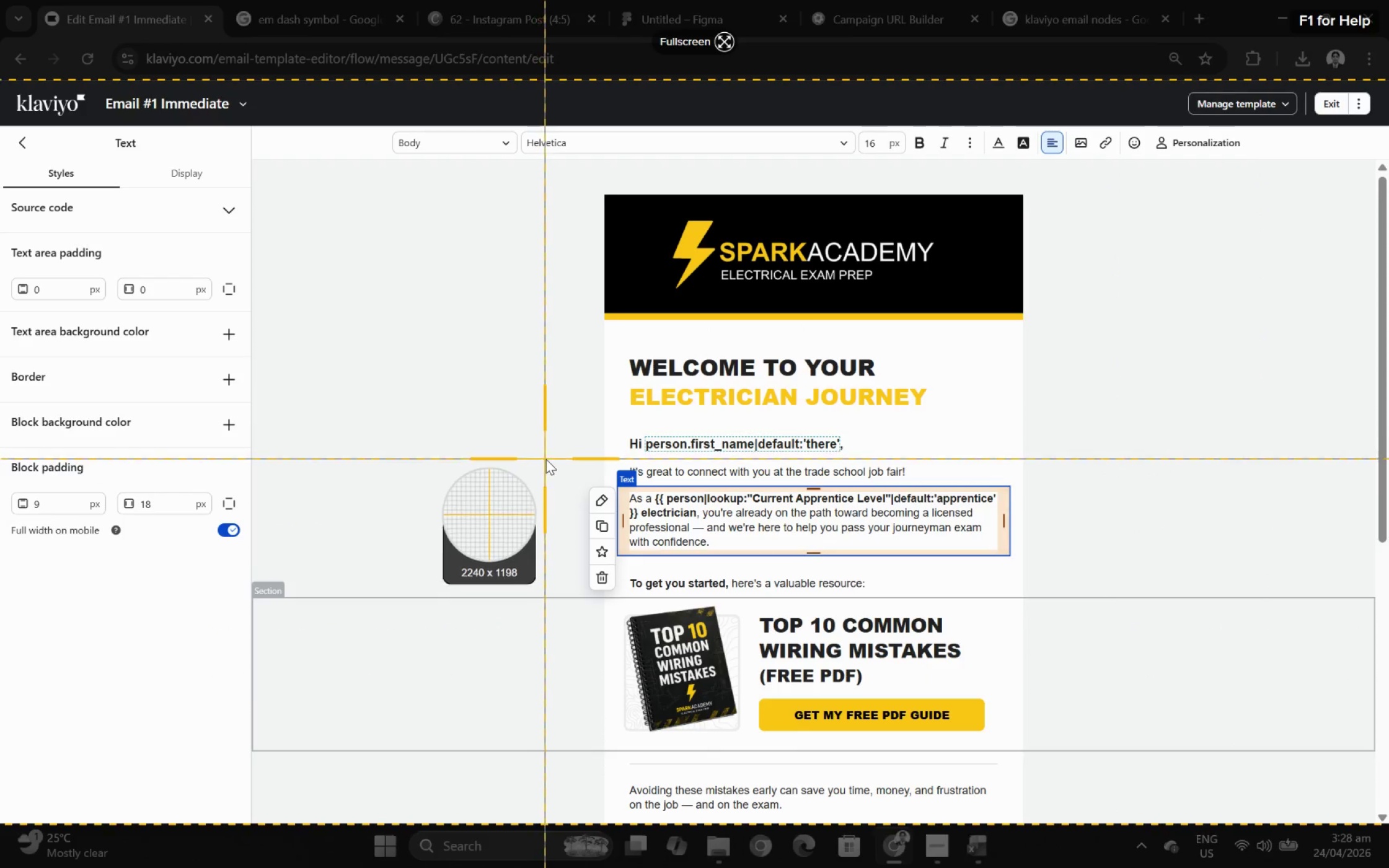 
left_click_drag(start_coordinate=[562, 457], to_coordinate=[1039, 565])
 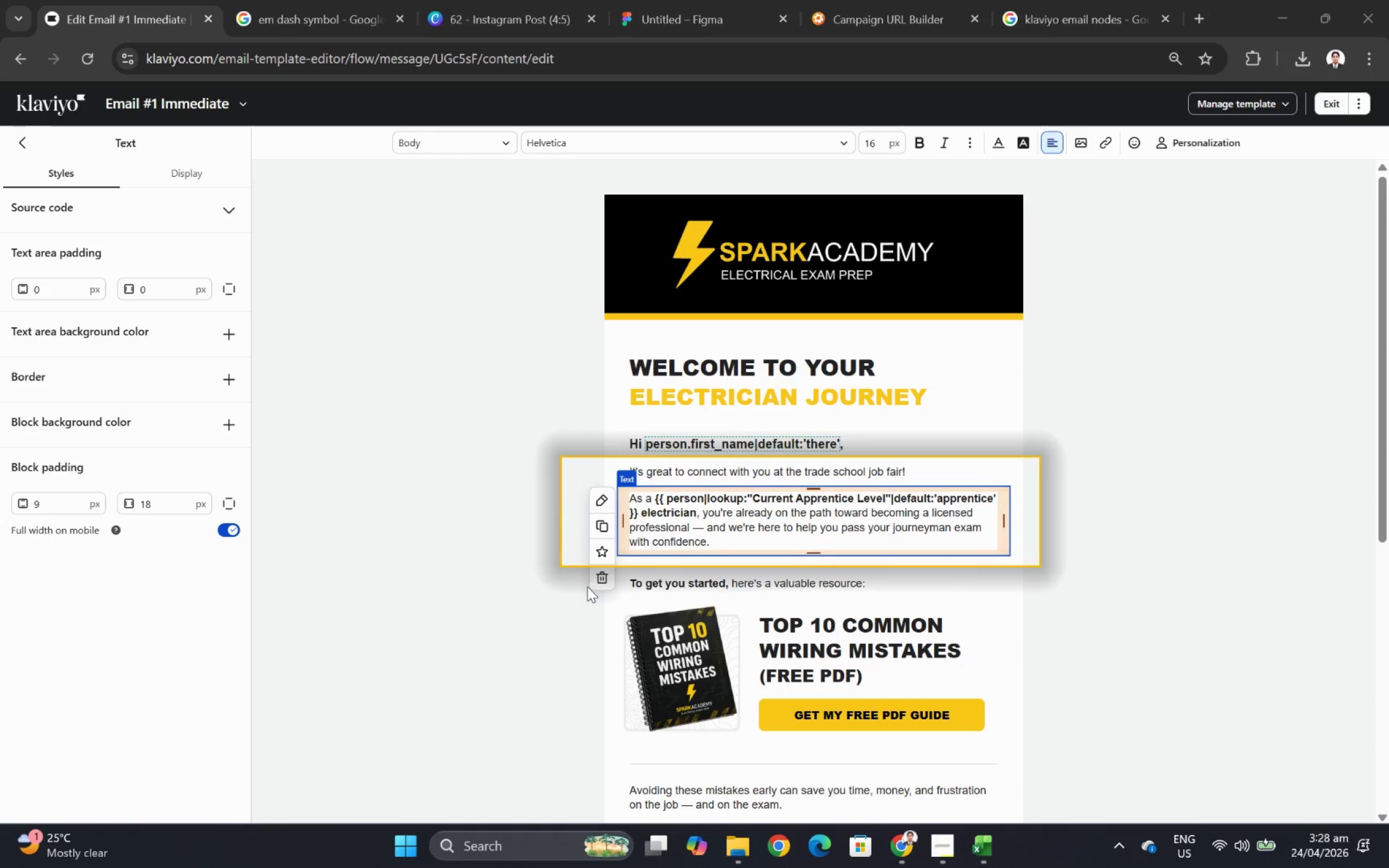 
left_click([598, 602])
 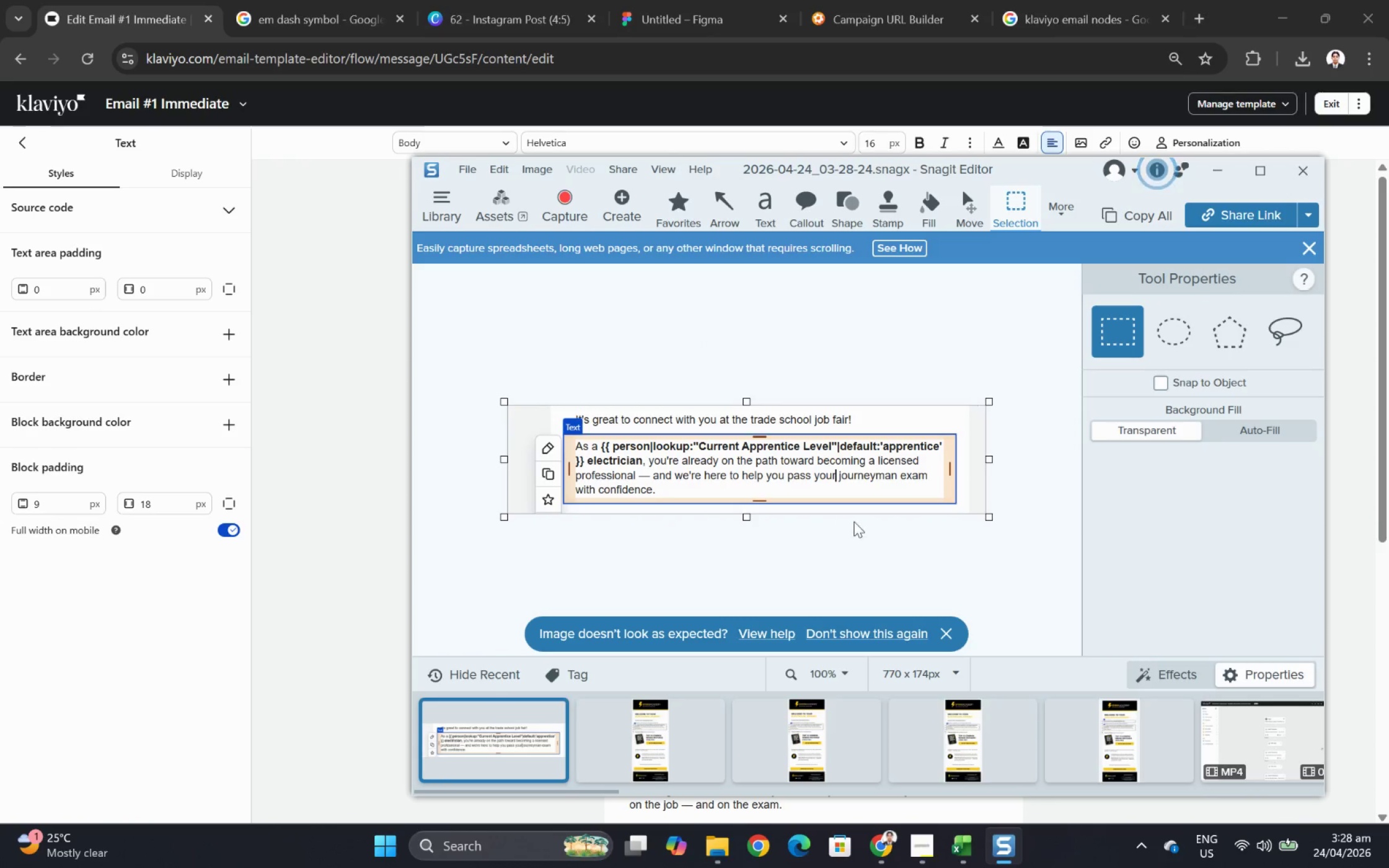 
key(Control+C)
 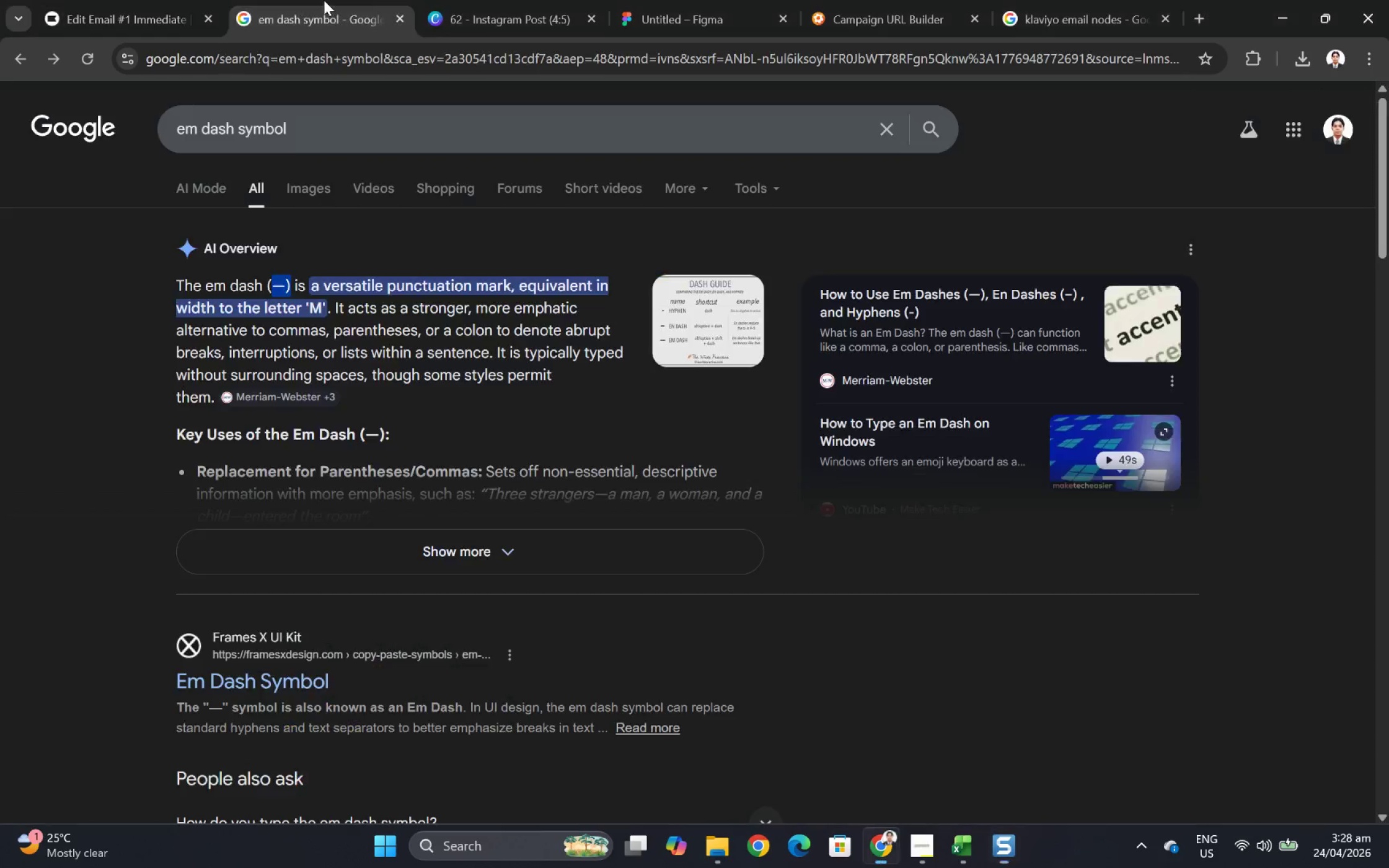 
double_click([470, 0])
 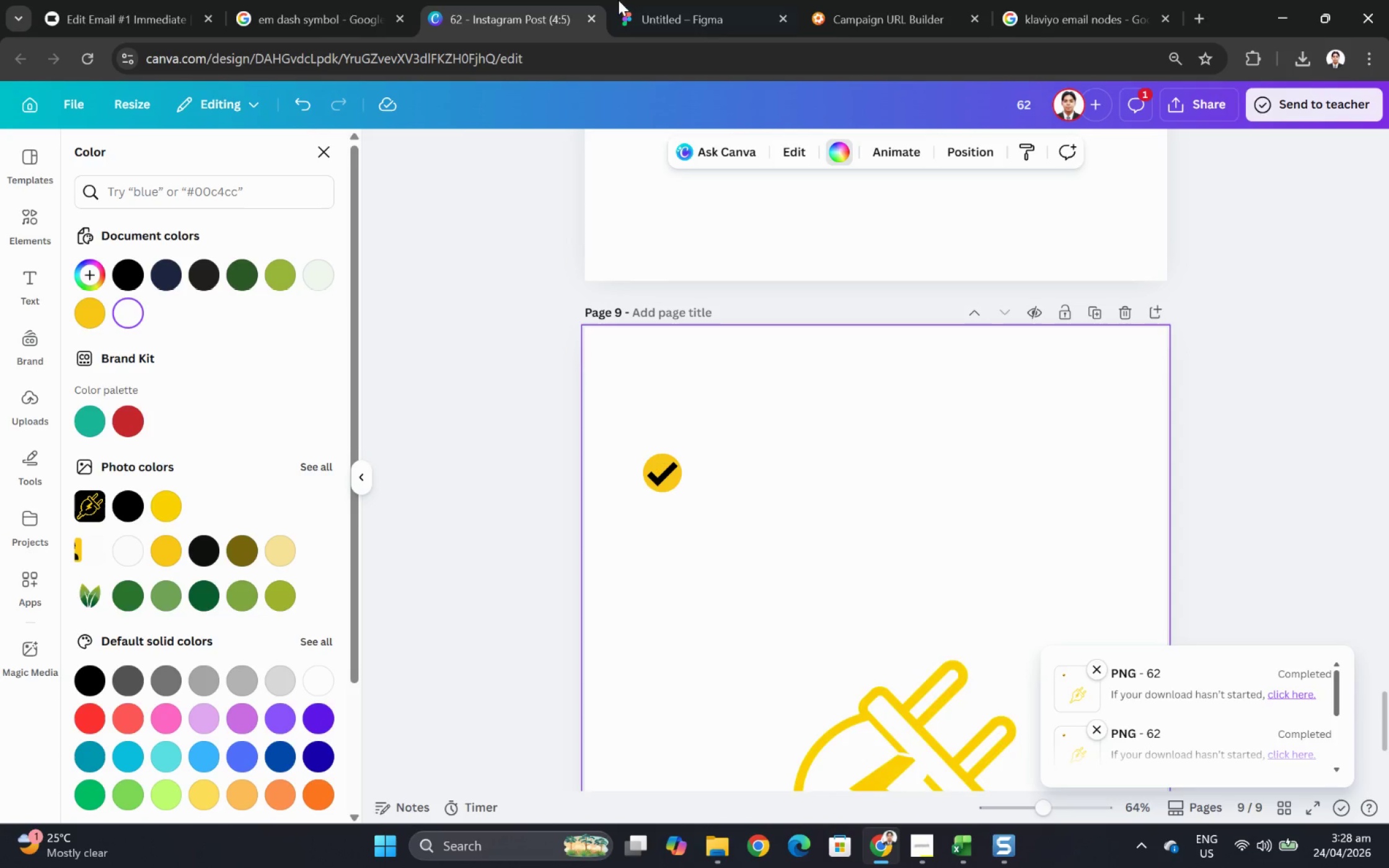 
triple_click([648, 0])
 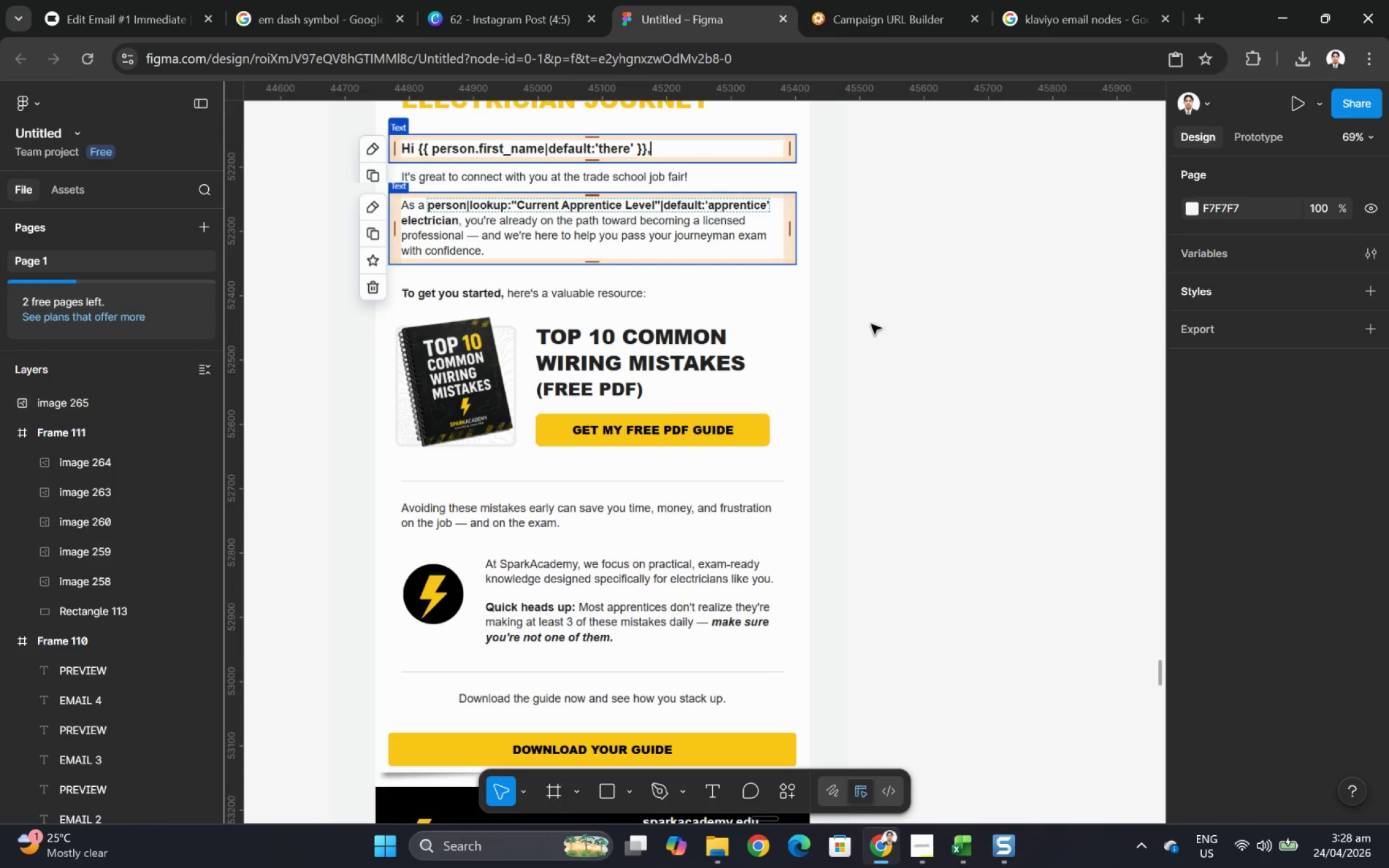 
left_click([866, 346])
 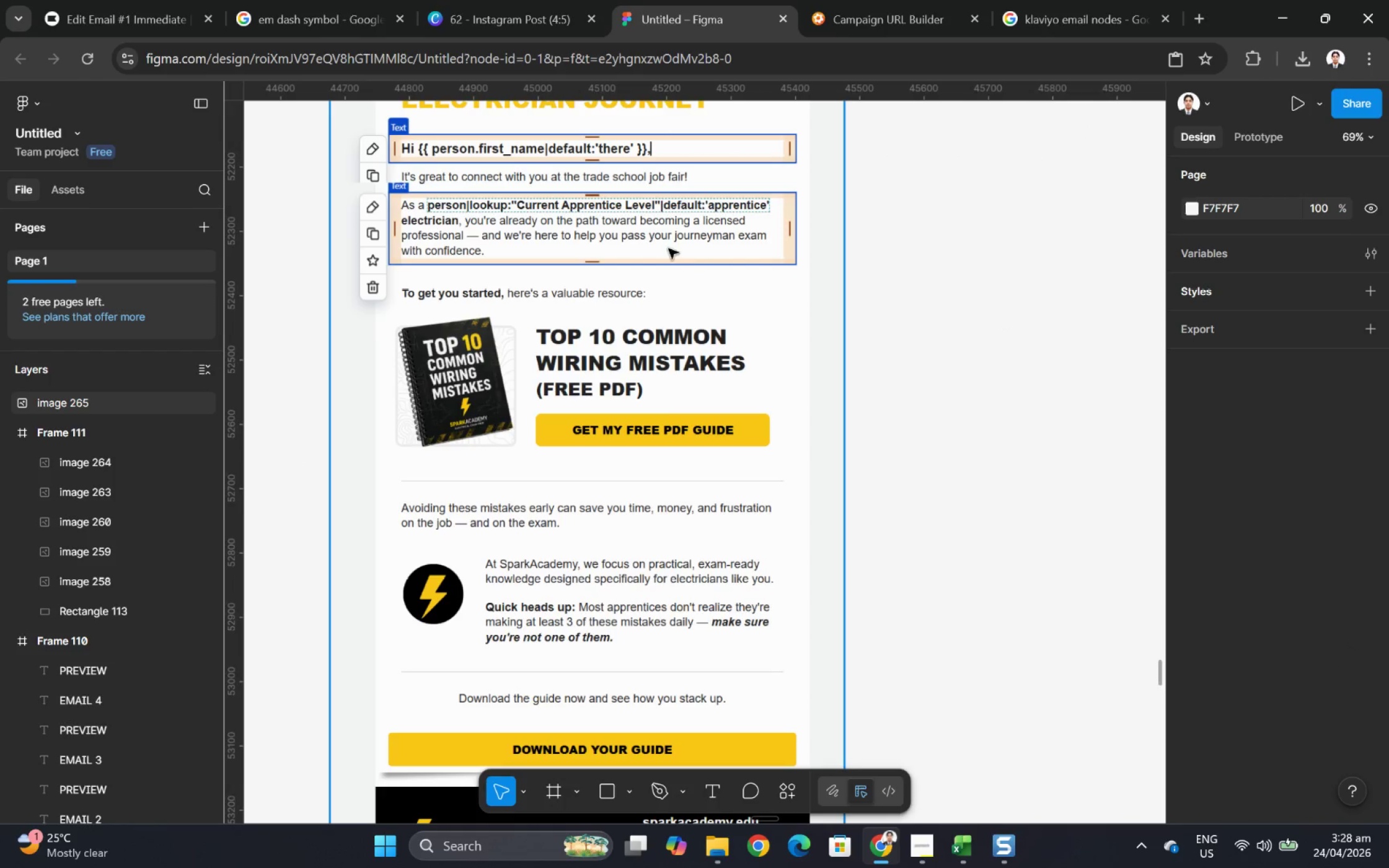 
left_click([650, 240])
 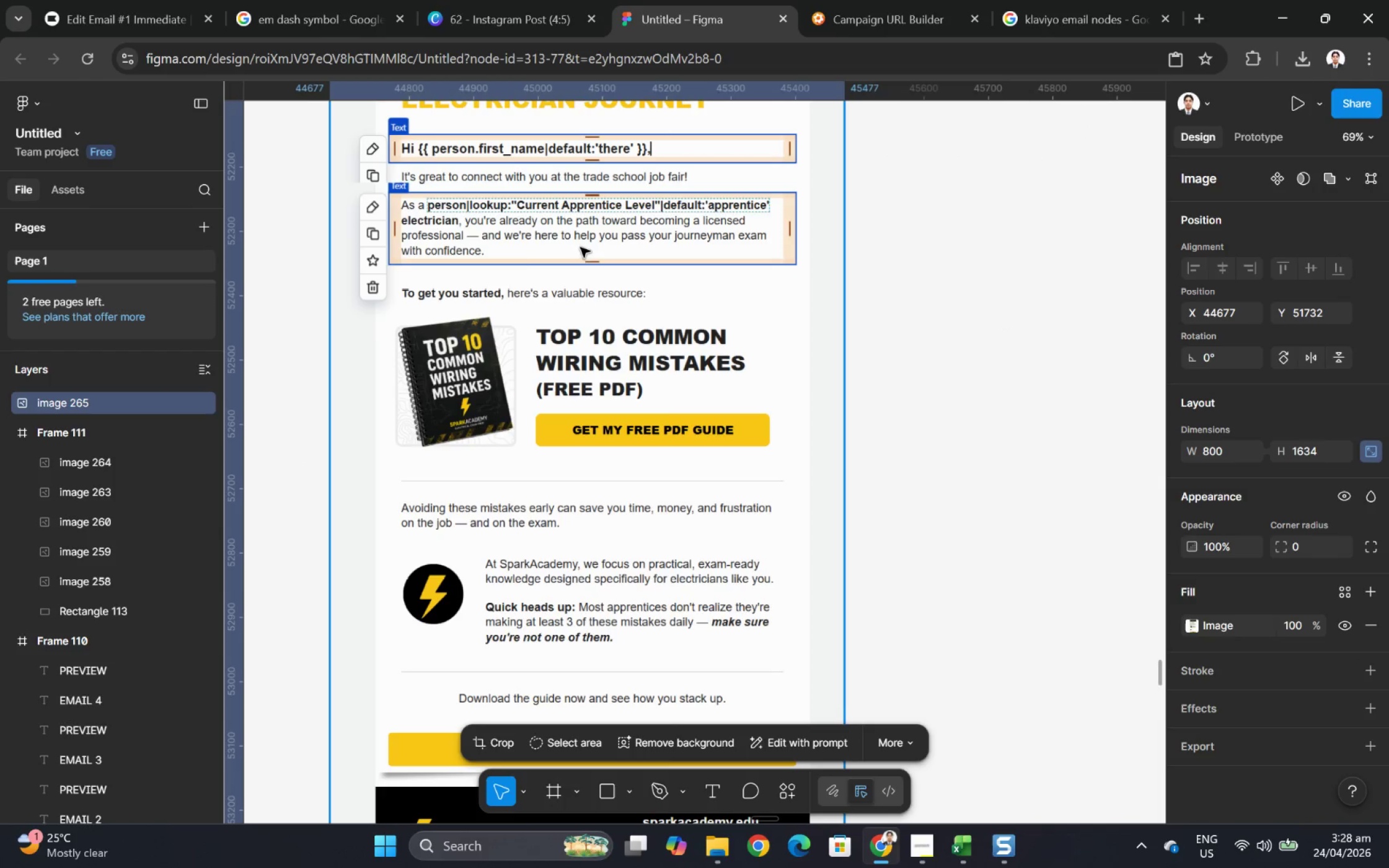 
scroll: coordinate [493, 302], scroll_direction: up, amount: 3.0
 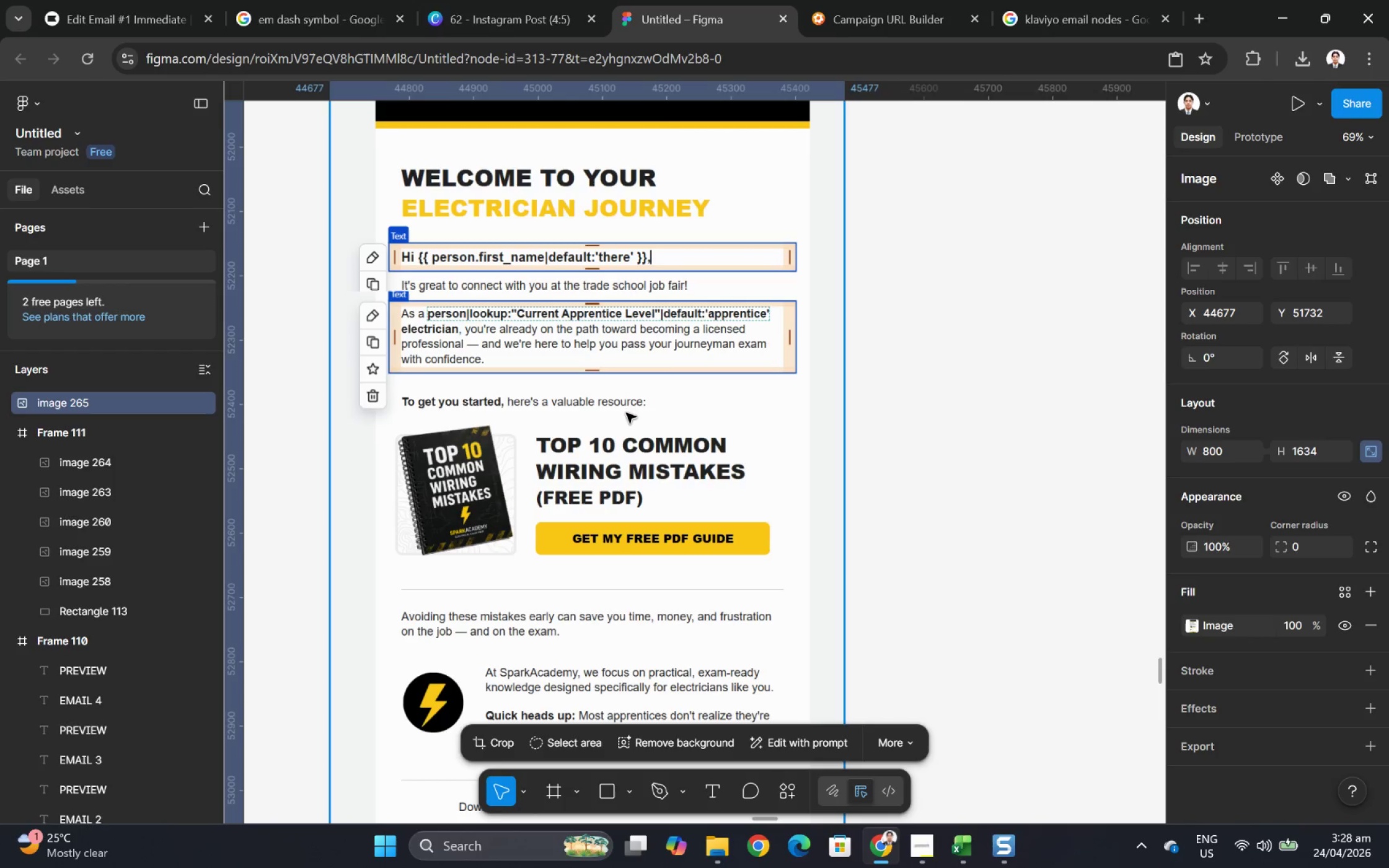 
hold_key(key=ControlLeft, duration=0.4)
scroll: coordinate [628, 406], scroll_direction: down, amount: 6.0
 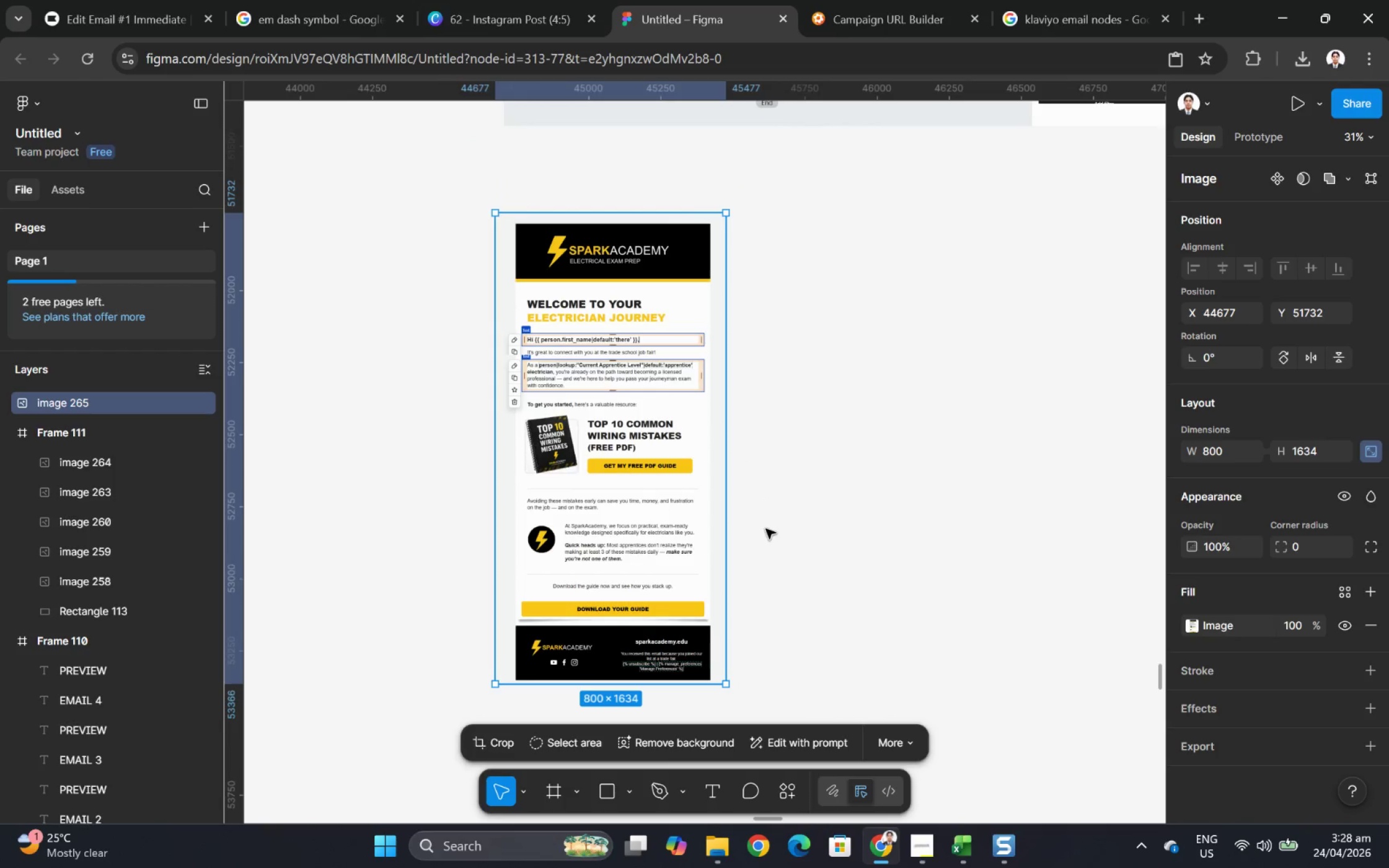 
hold_key(key=ControlLeft, duration=0.92)
scroll: coordinate [659, 385], scroll_direction: up, amount: 8.0
 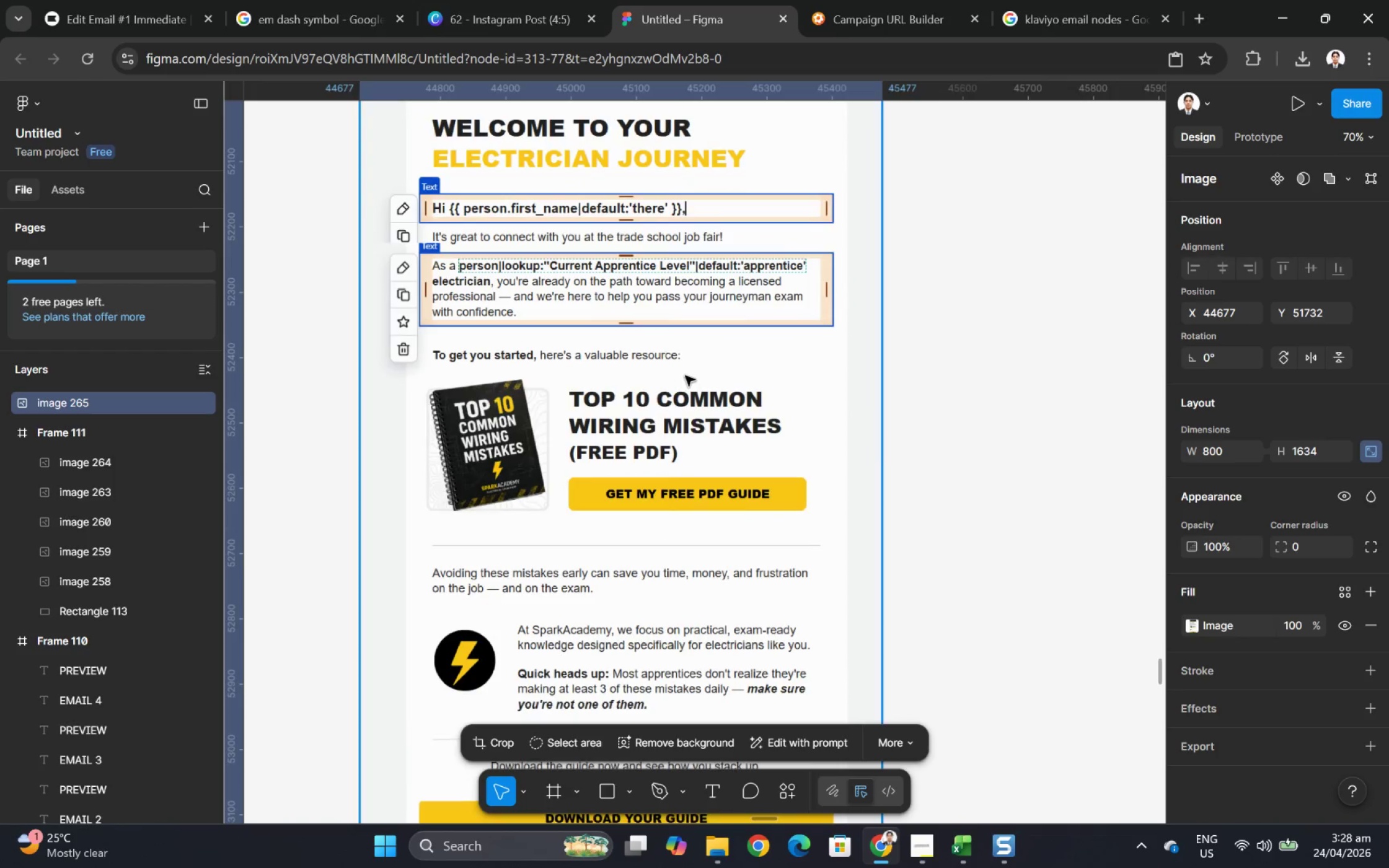 
key(Control+V)
 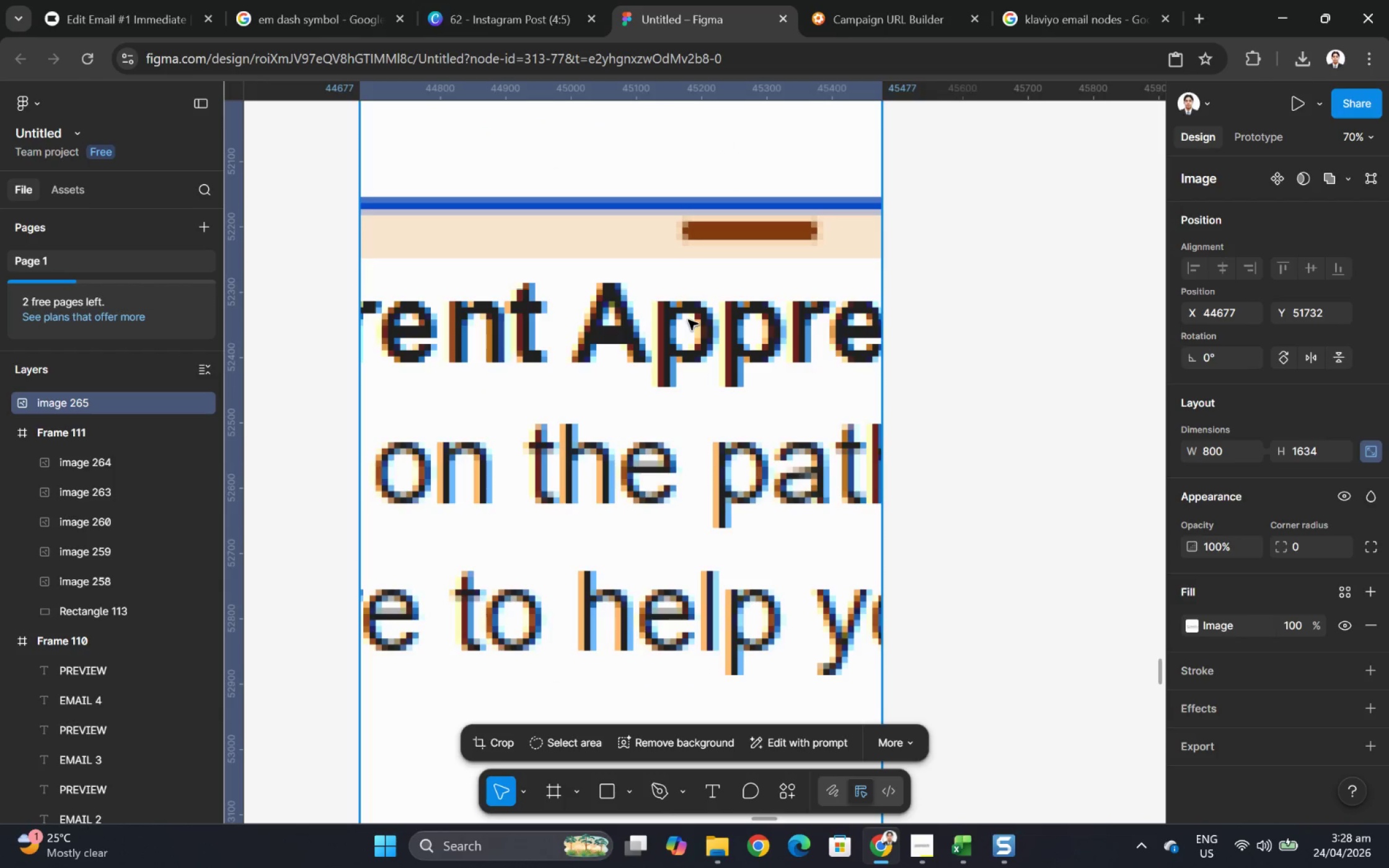 
key(Control+Z)
 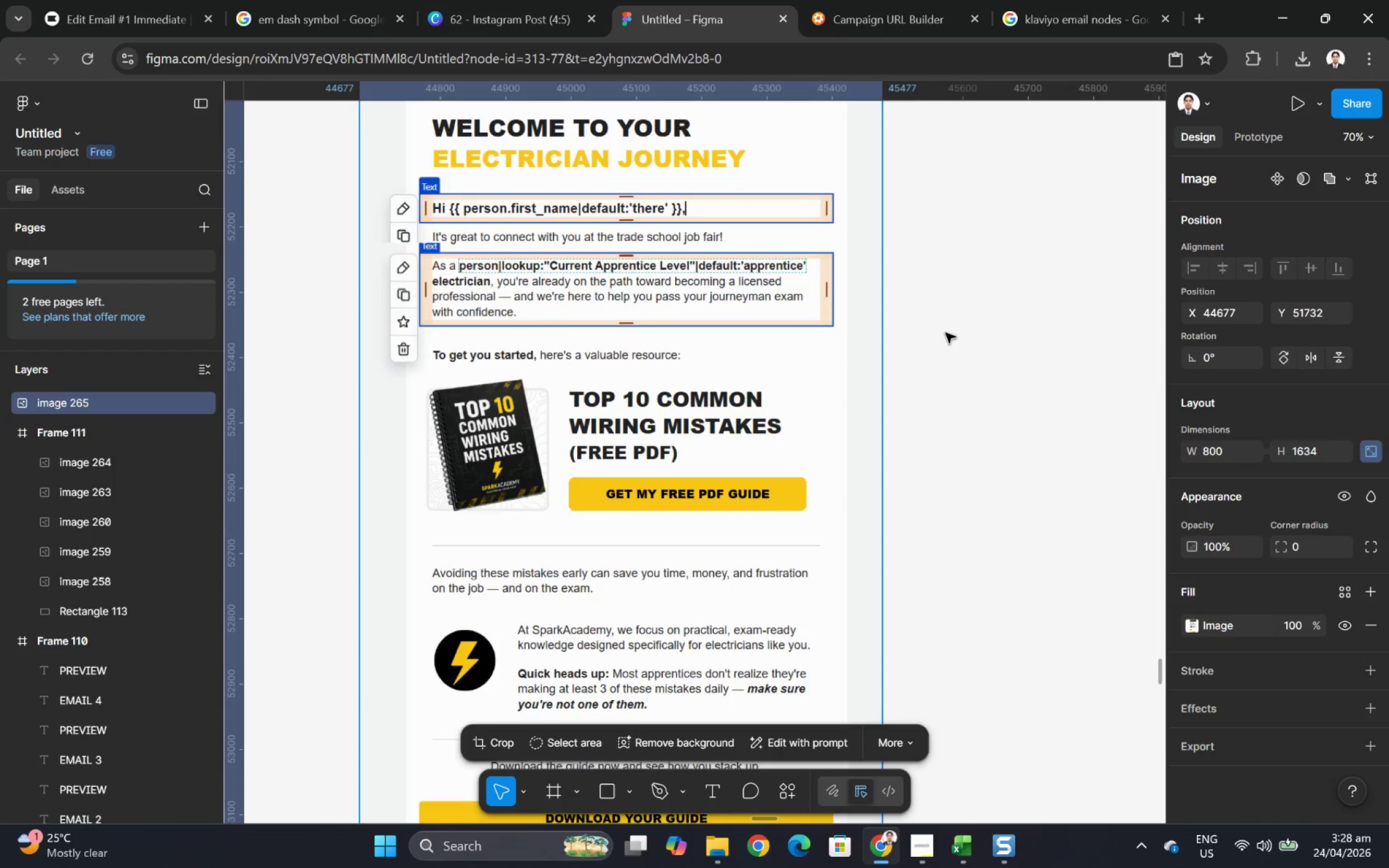 
left_click([945, 333])
 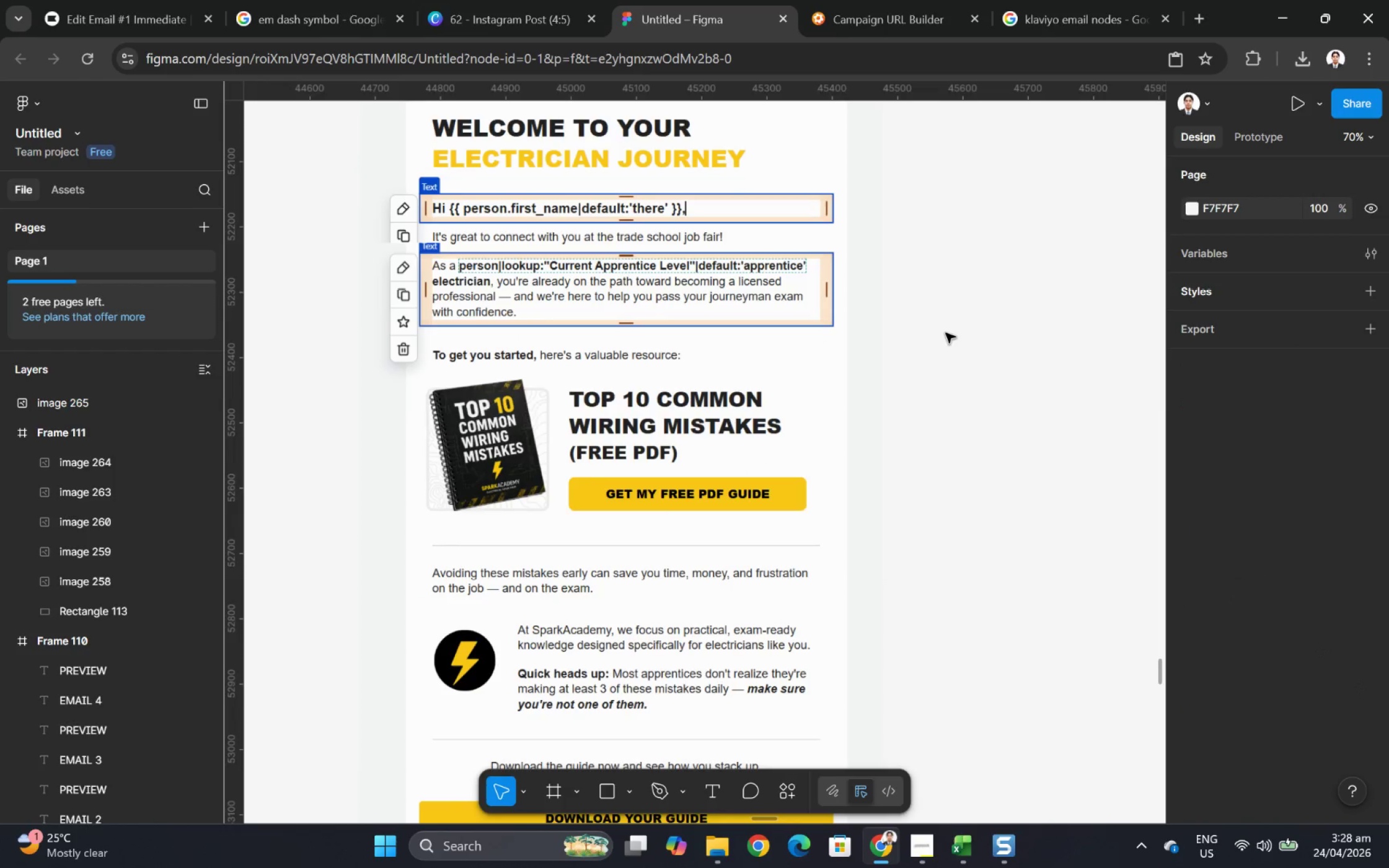 
key(Control+V)
 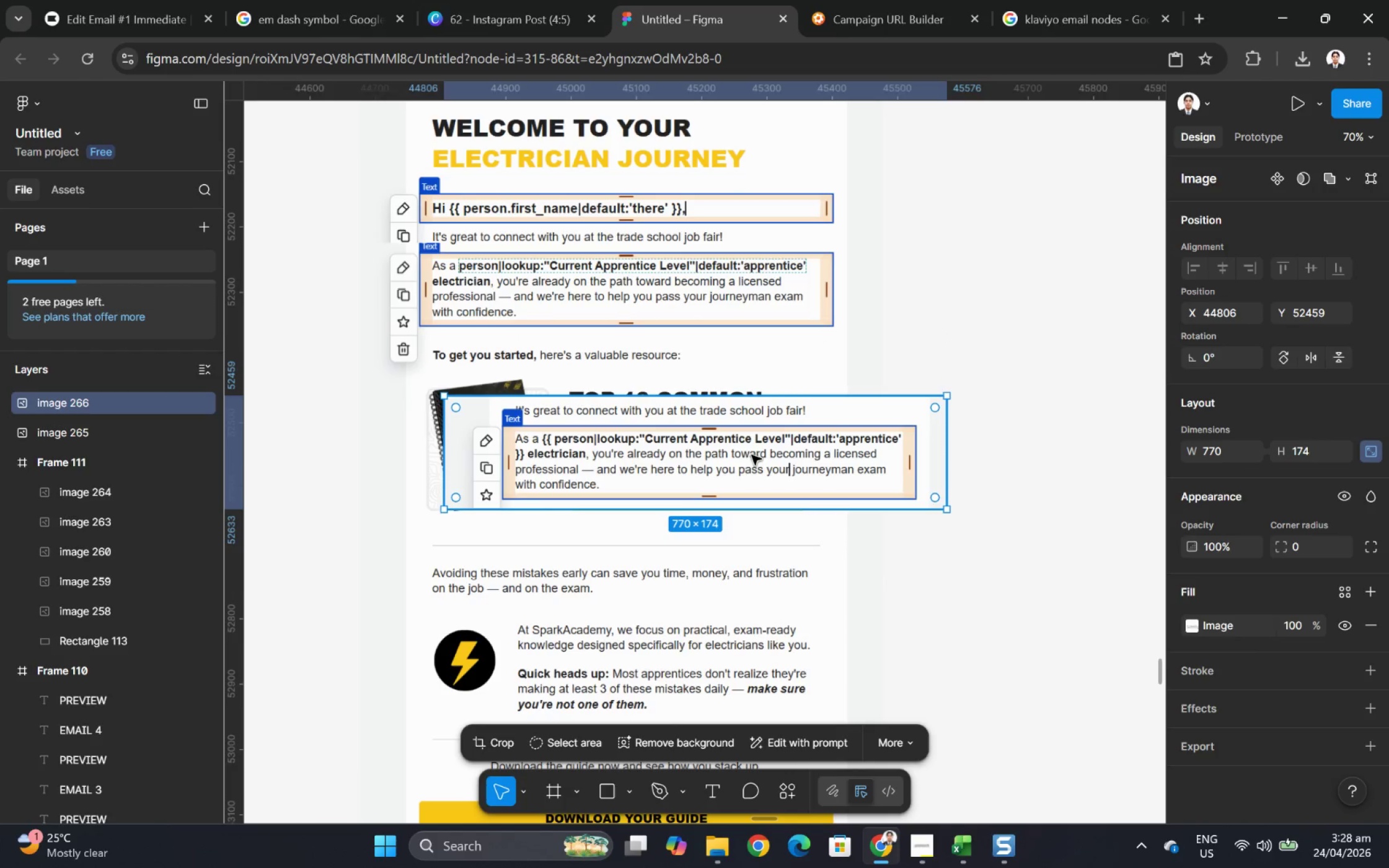 
left_click_drag(start_coordinate=[749, 461], to_coordinate=[664, 292])
 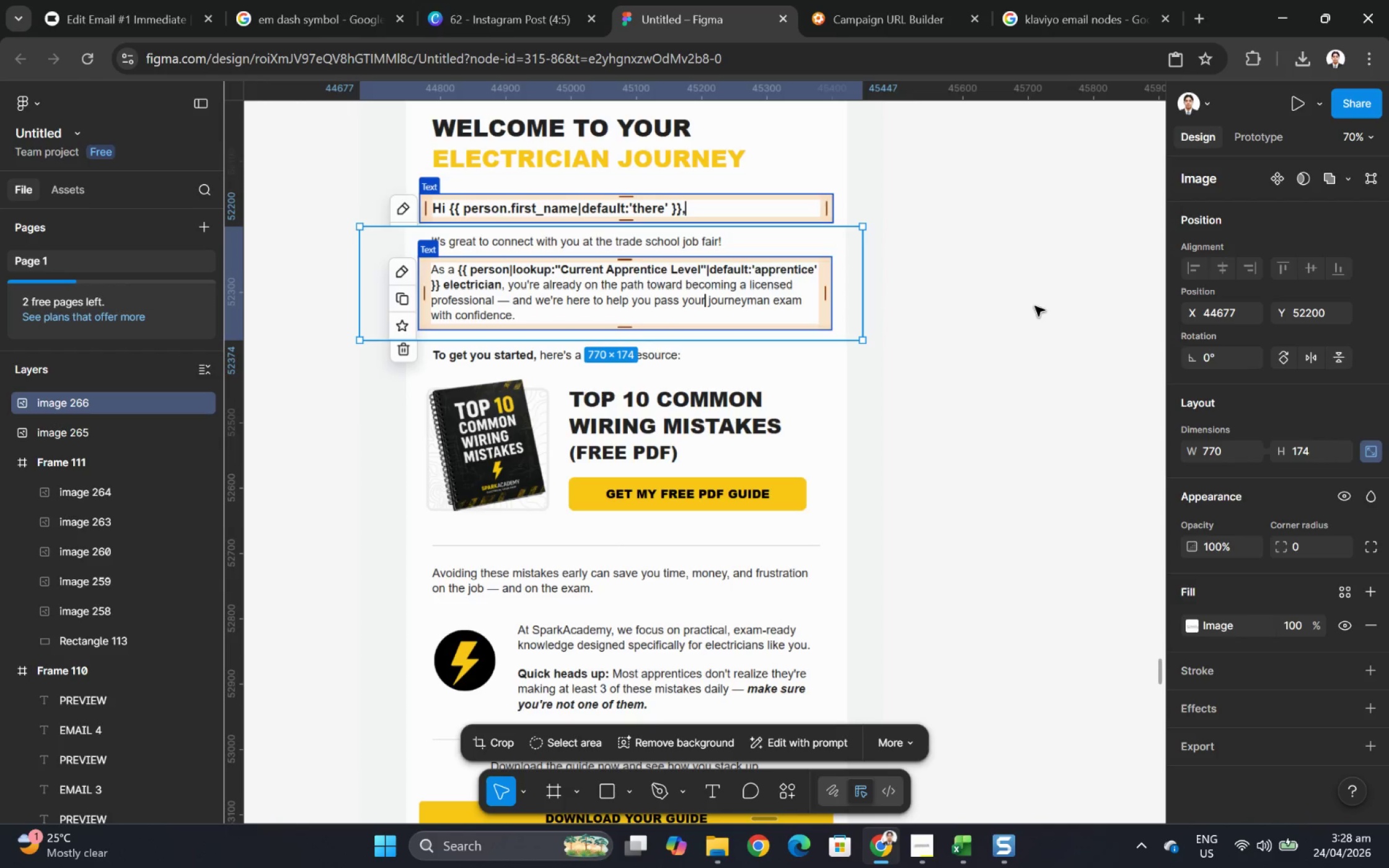 
left_click([1034, 306])
 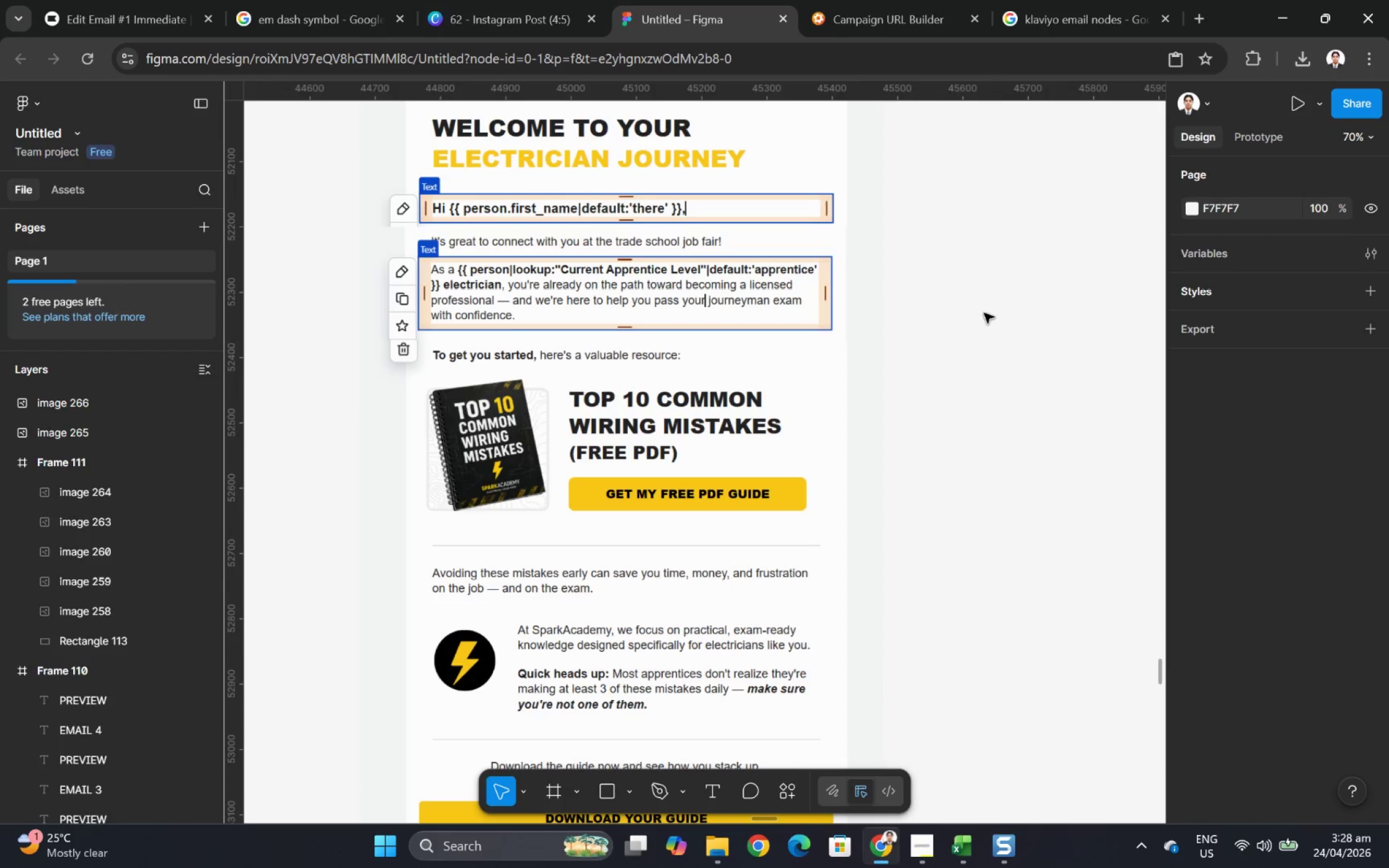 
hold_key(key=ControlLeft, duration=0.77)
scroll: coordinate [934, 319], scroll_direction: up, amount: 5.0
 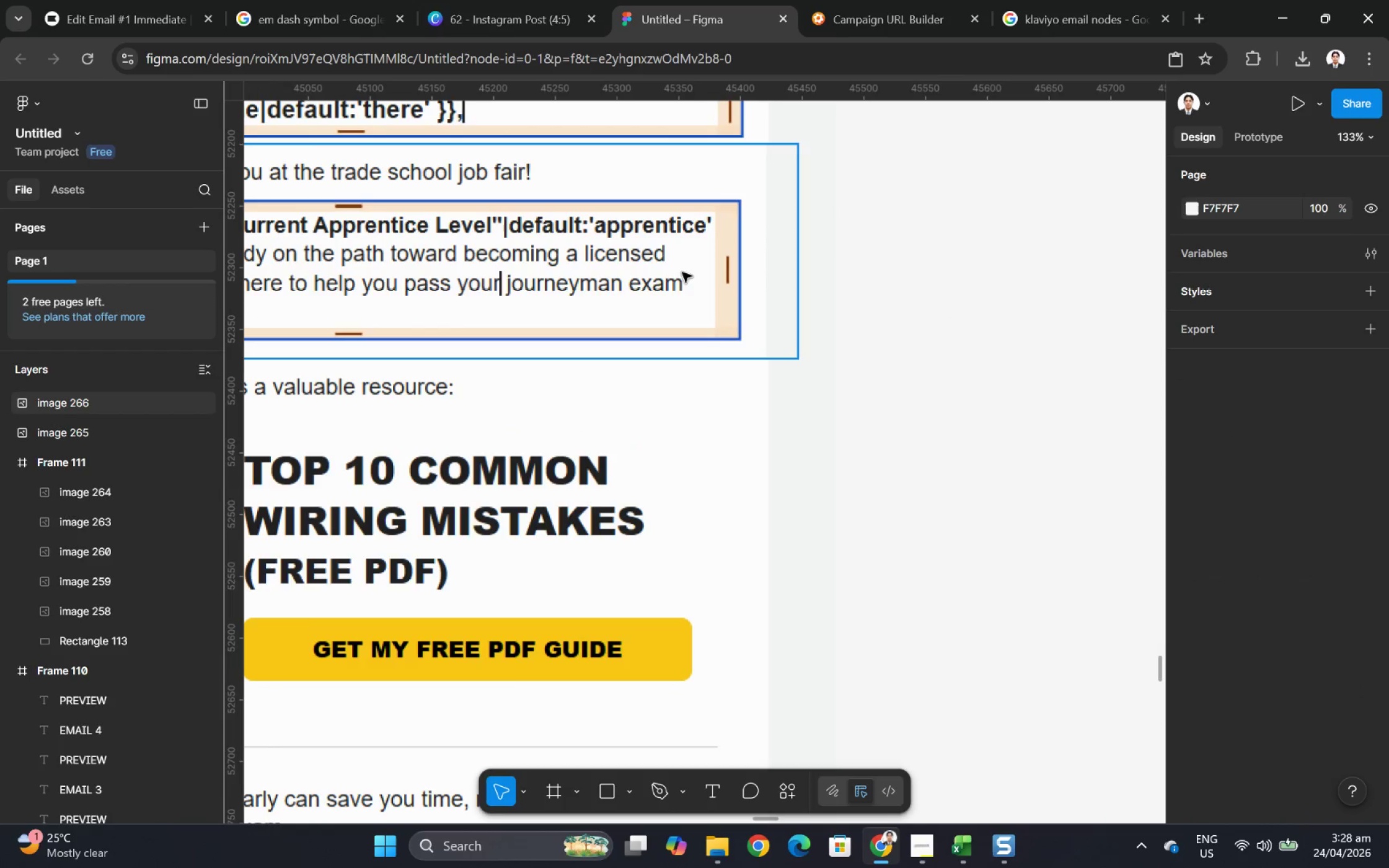 
left_click([663, 269])
 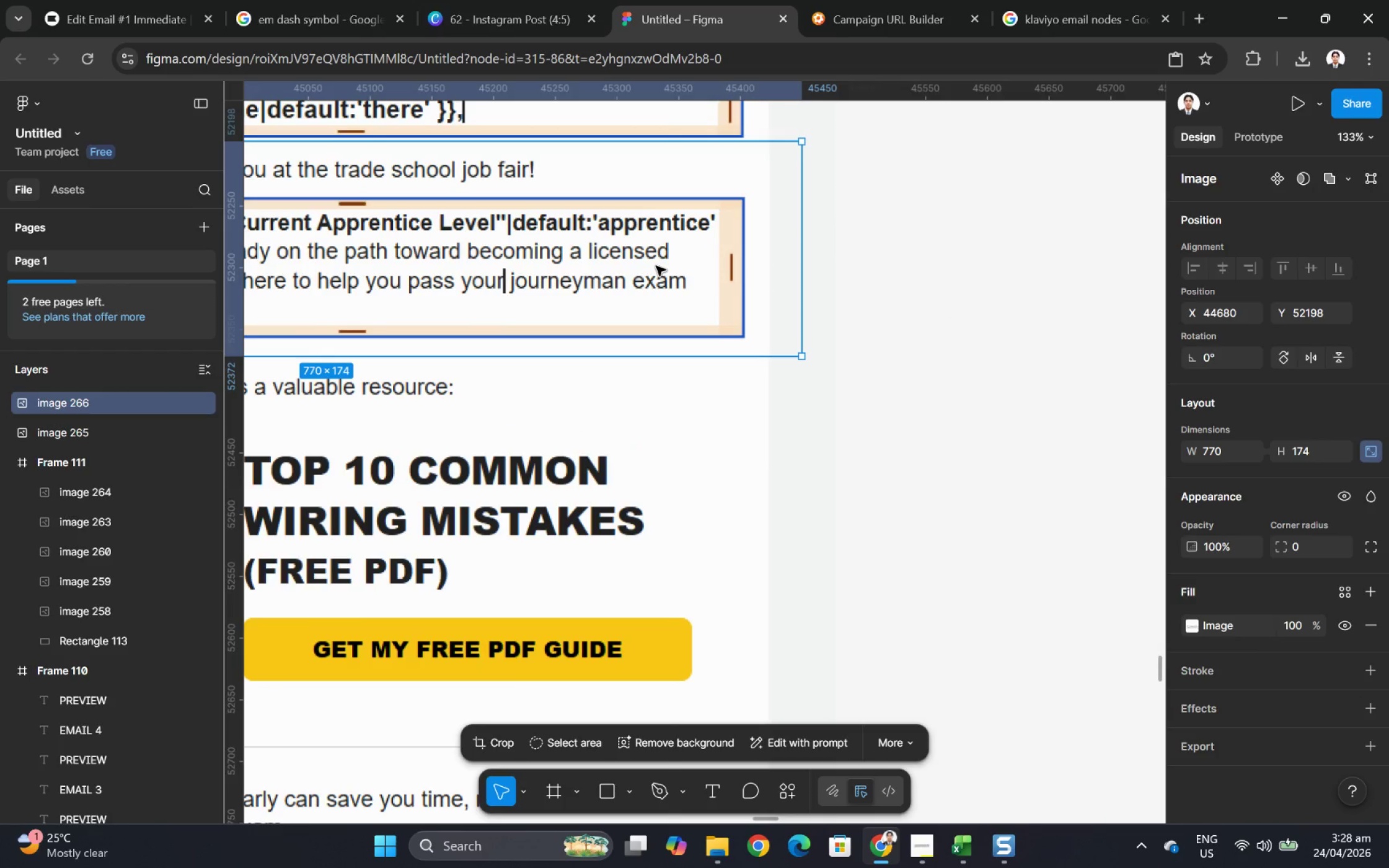 
wait(6.56)
 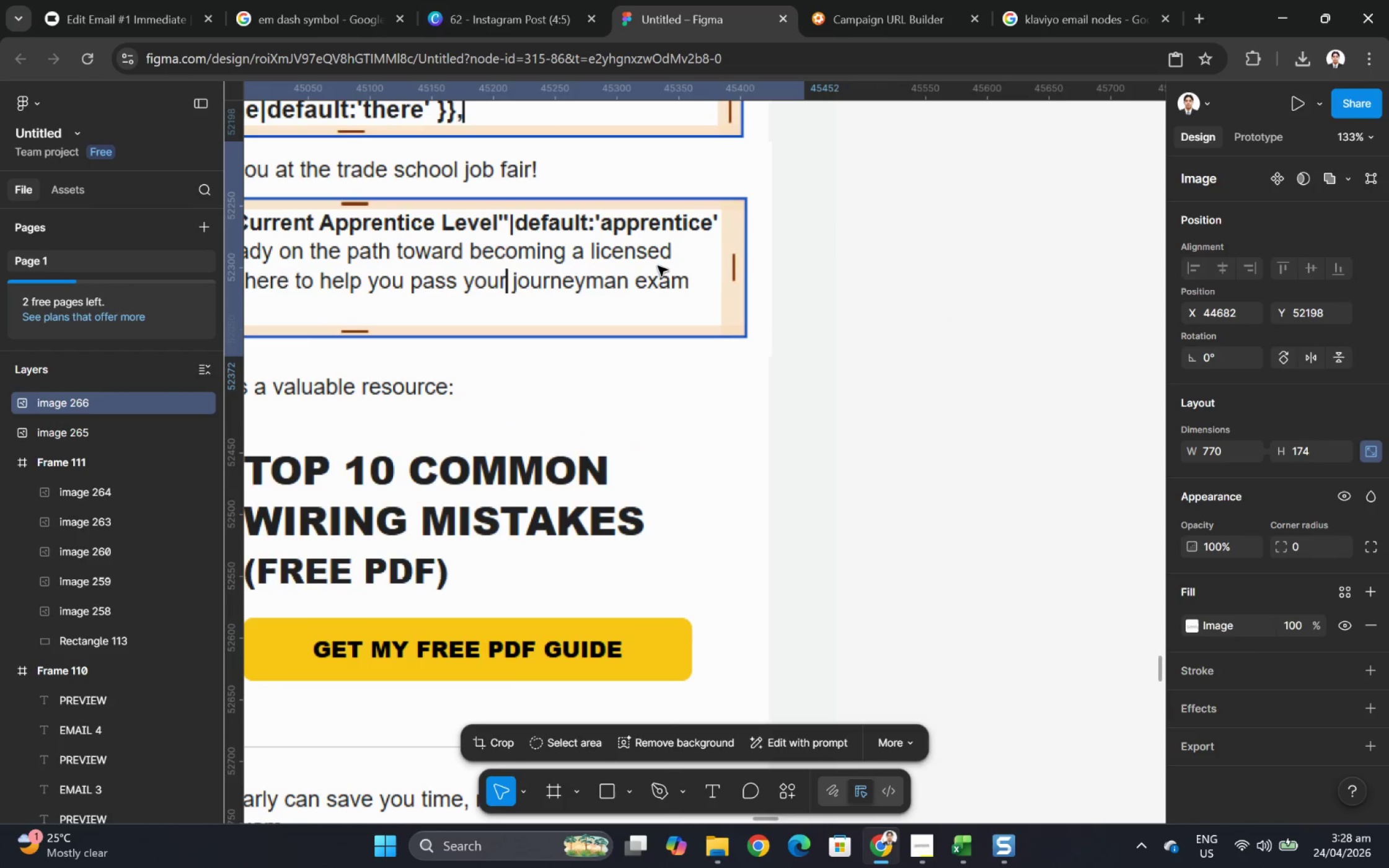 
left_click([912, 414])
 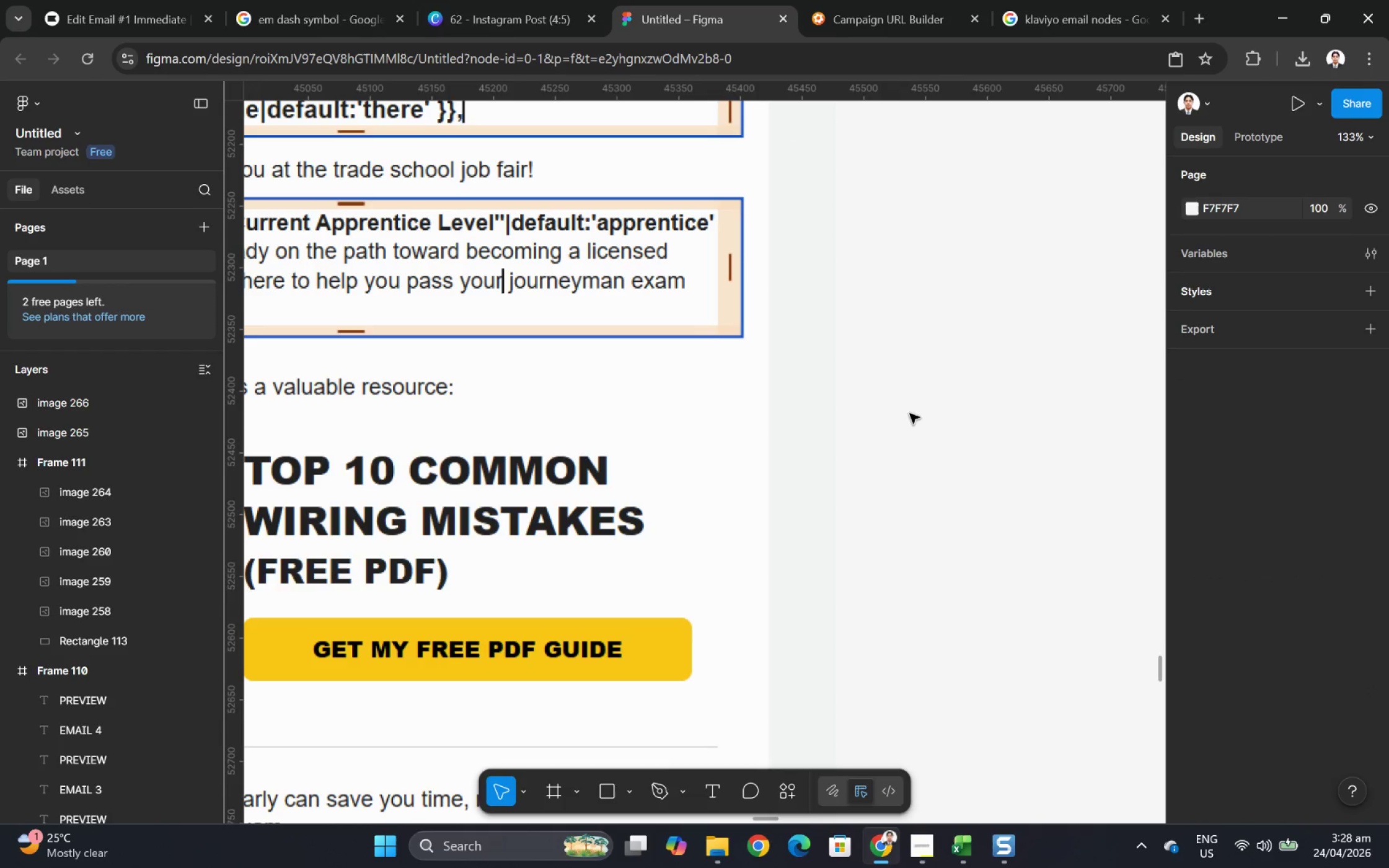 
hold_key(key=ControlLeft, duration=0.53)
scroll: coordinate [909, 413], scroll_direction: down, amount: 6.0
 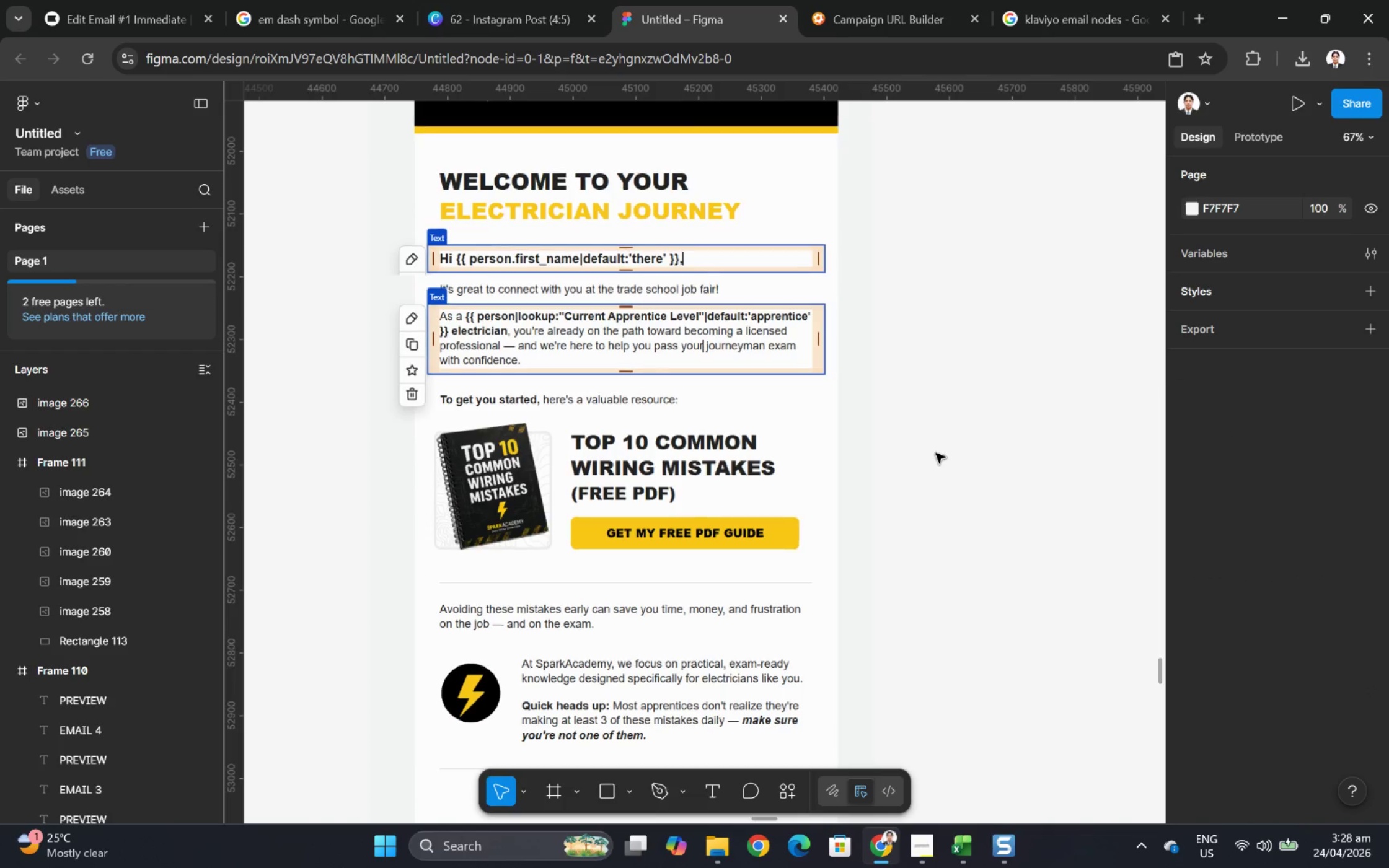 
left_click([937, 455])
 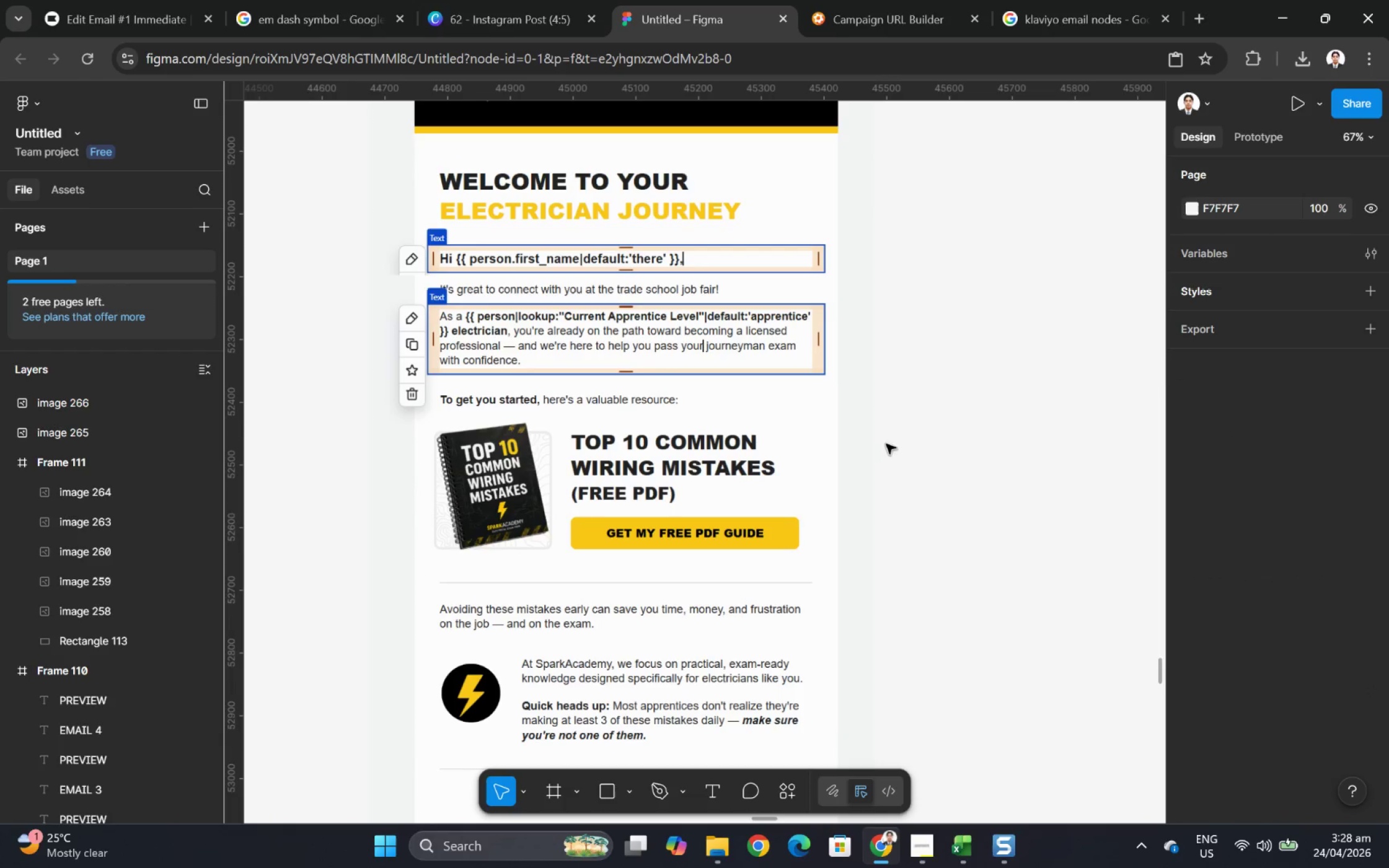 
left_click([450, 301])
 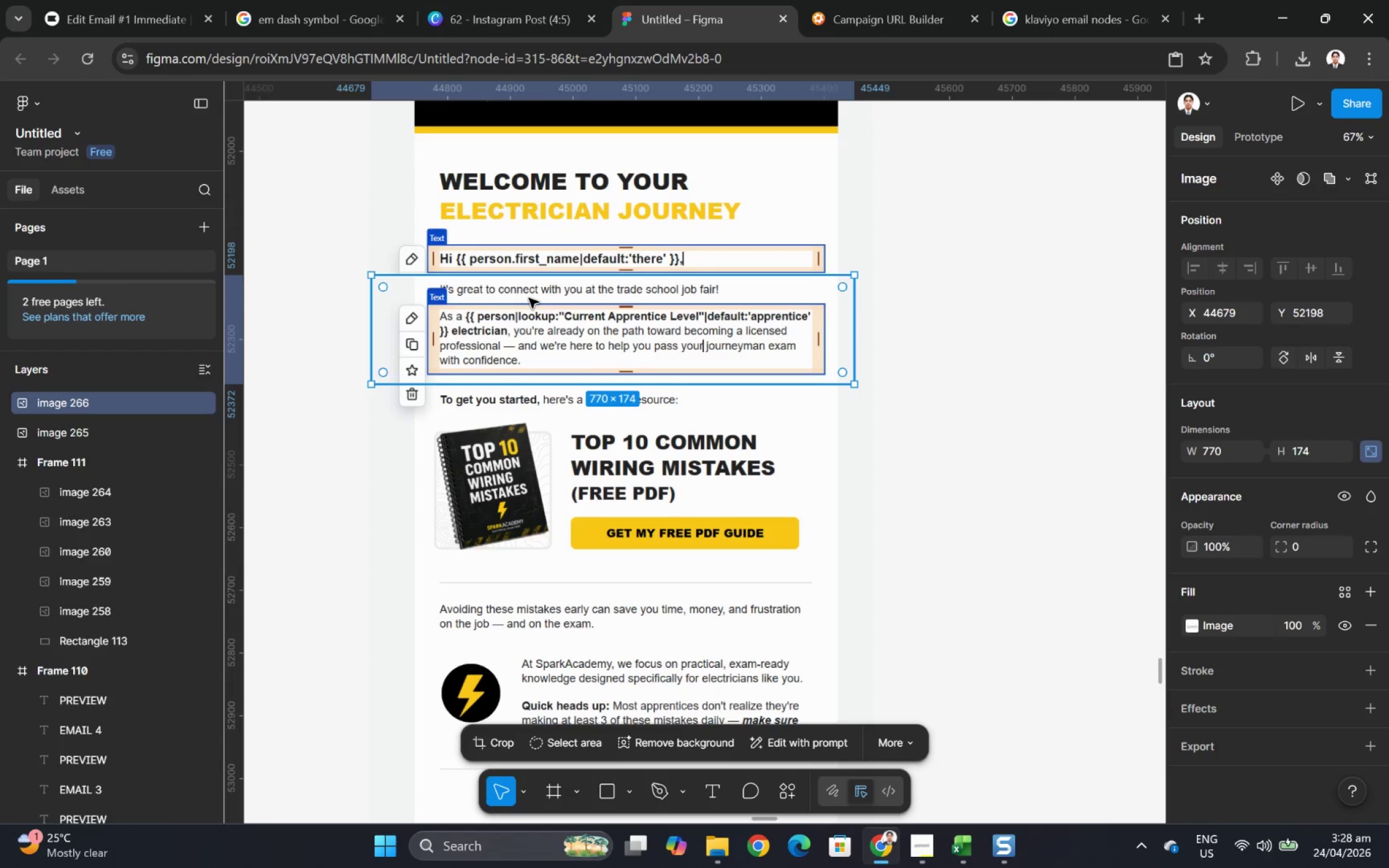 
double_click([529, 298])
 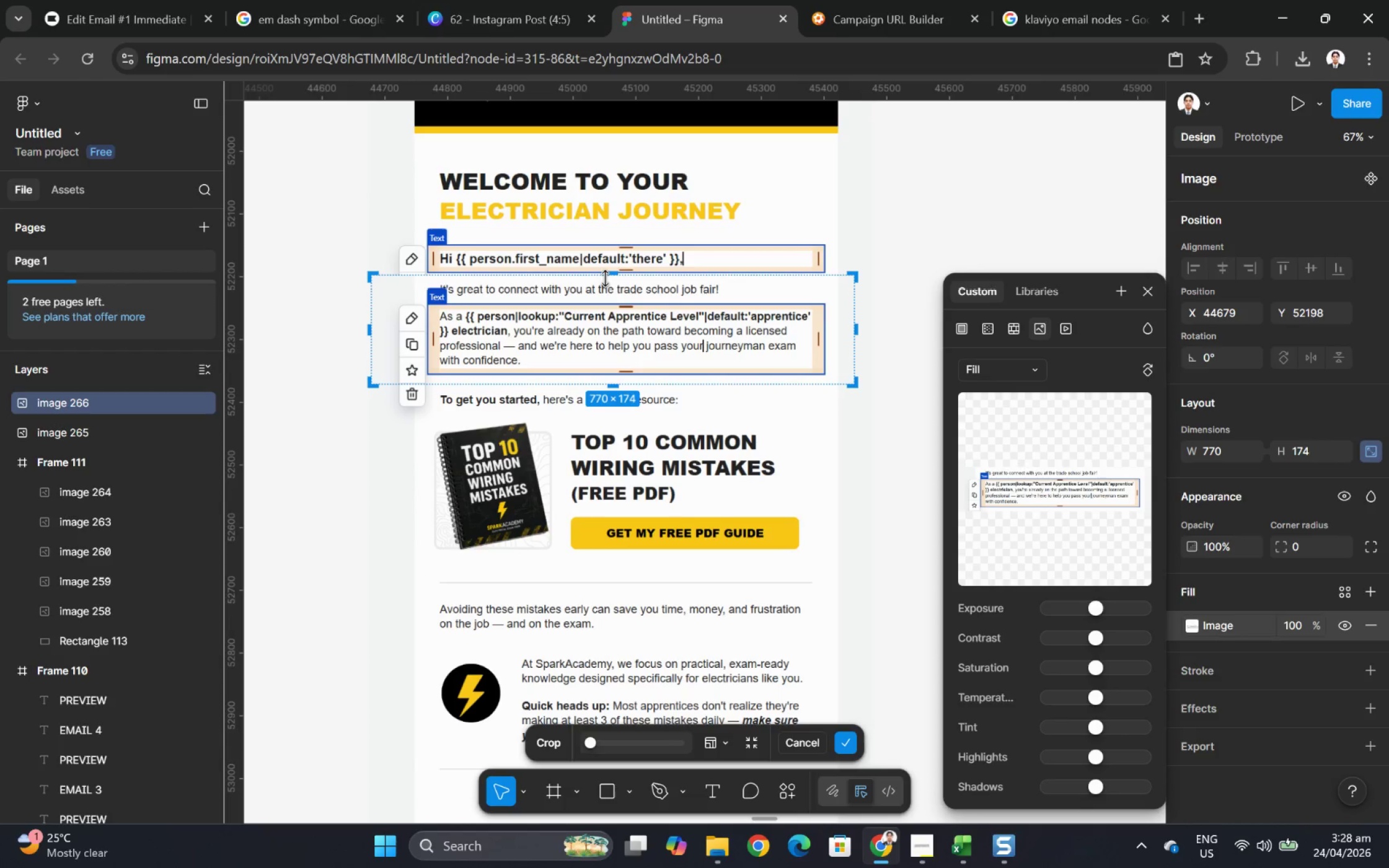 
left_click_drag(start_coordinate=[612, 276], to_coordinate=[615, 297])
 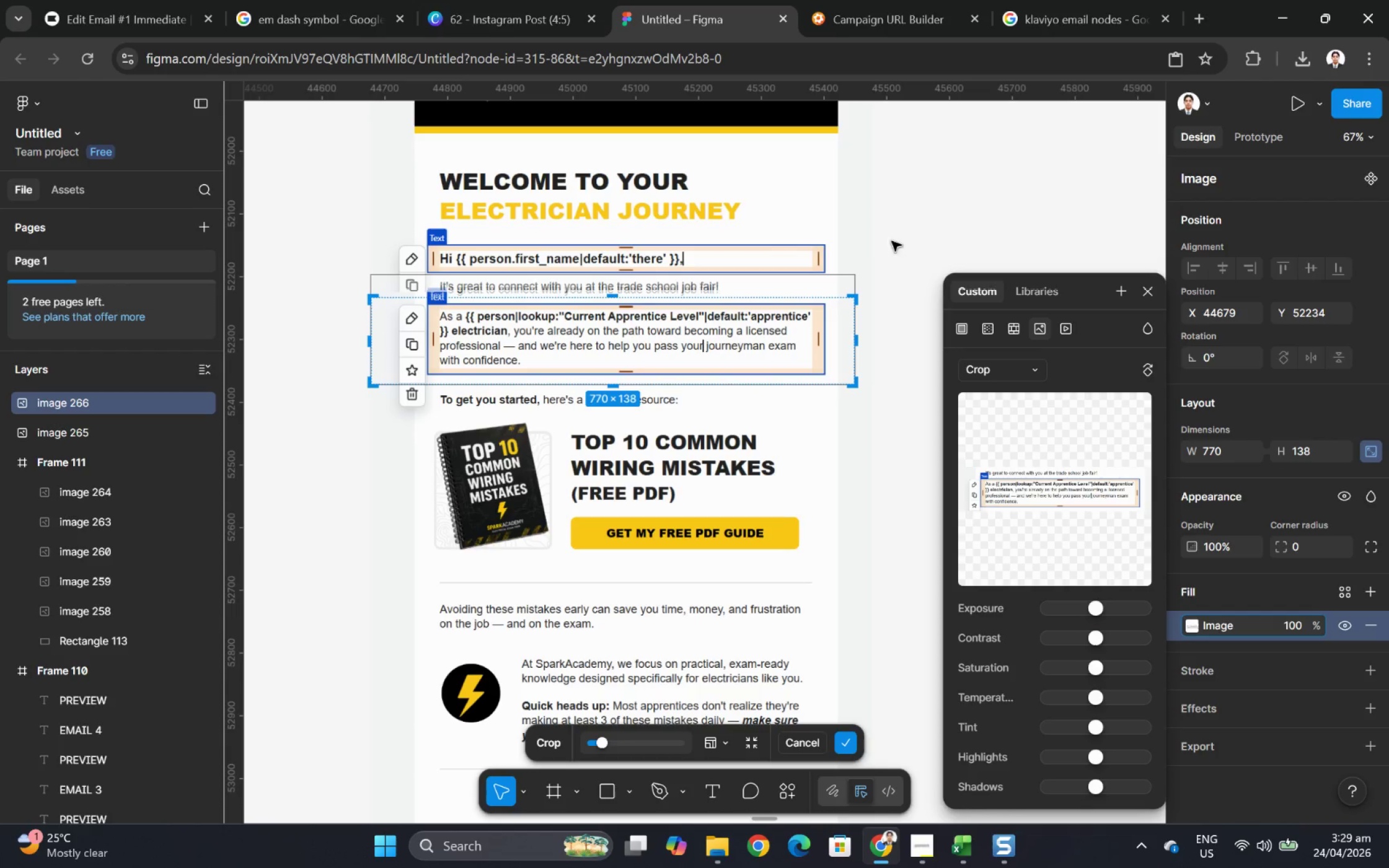 
key(Enter)
 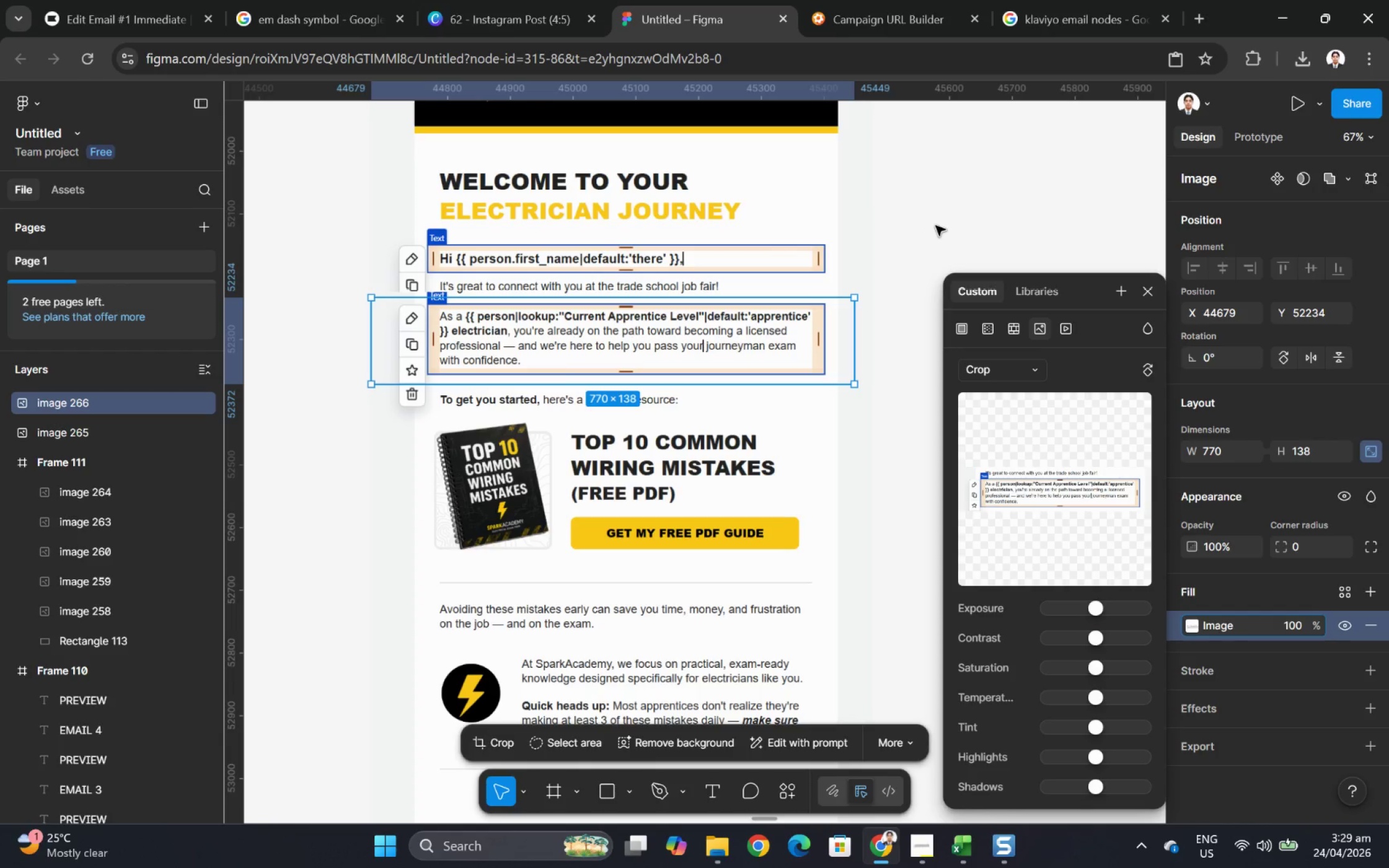 
left_click([935, 226])
 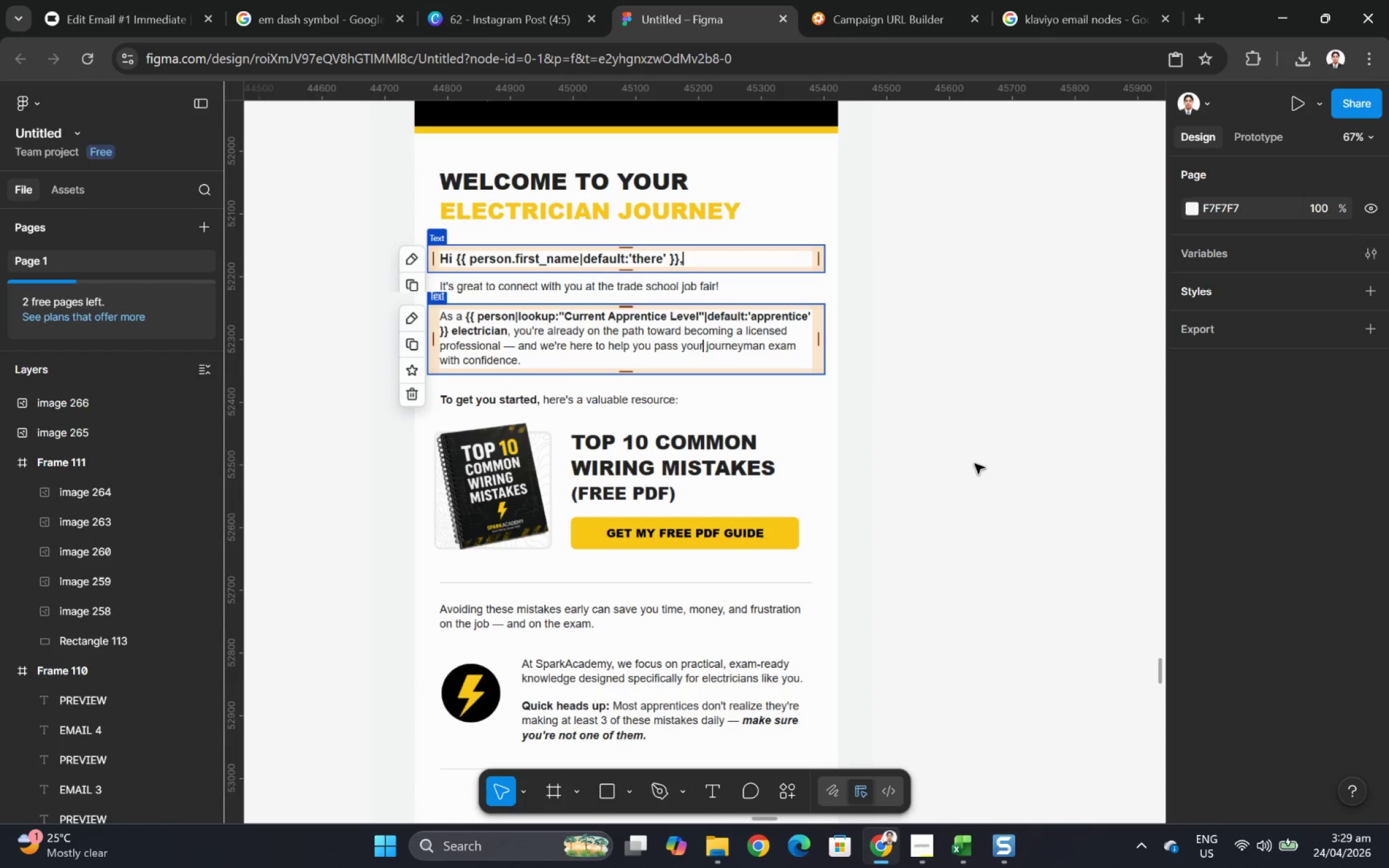 
wait(5.58)
 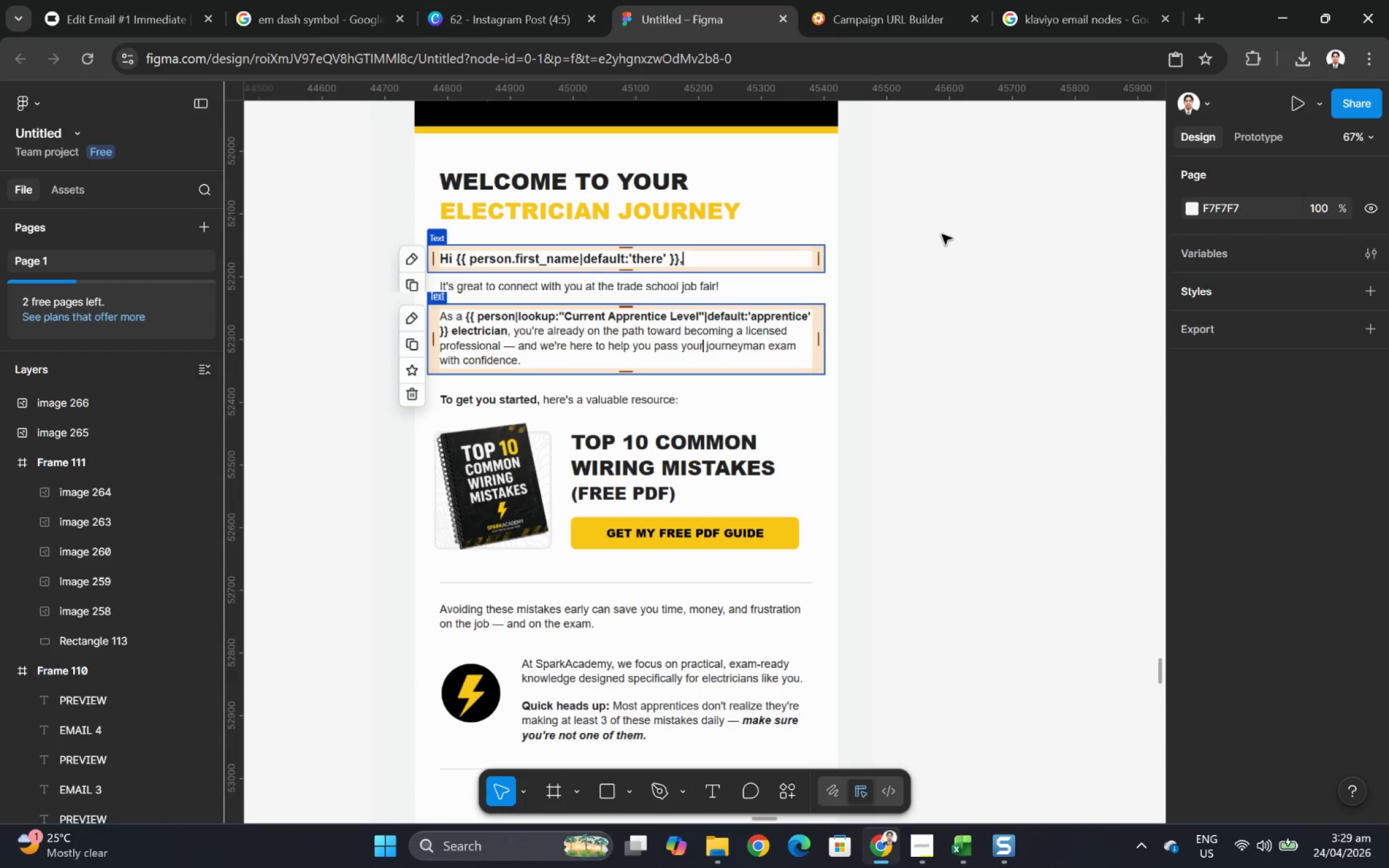 
hold_key(key=ControlLeft, duration=1.09)
scroll: coordinate [974, 468], scroll_direction: down, amount: 7.0
 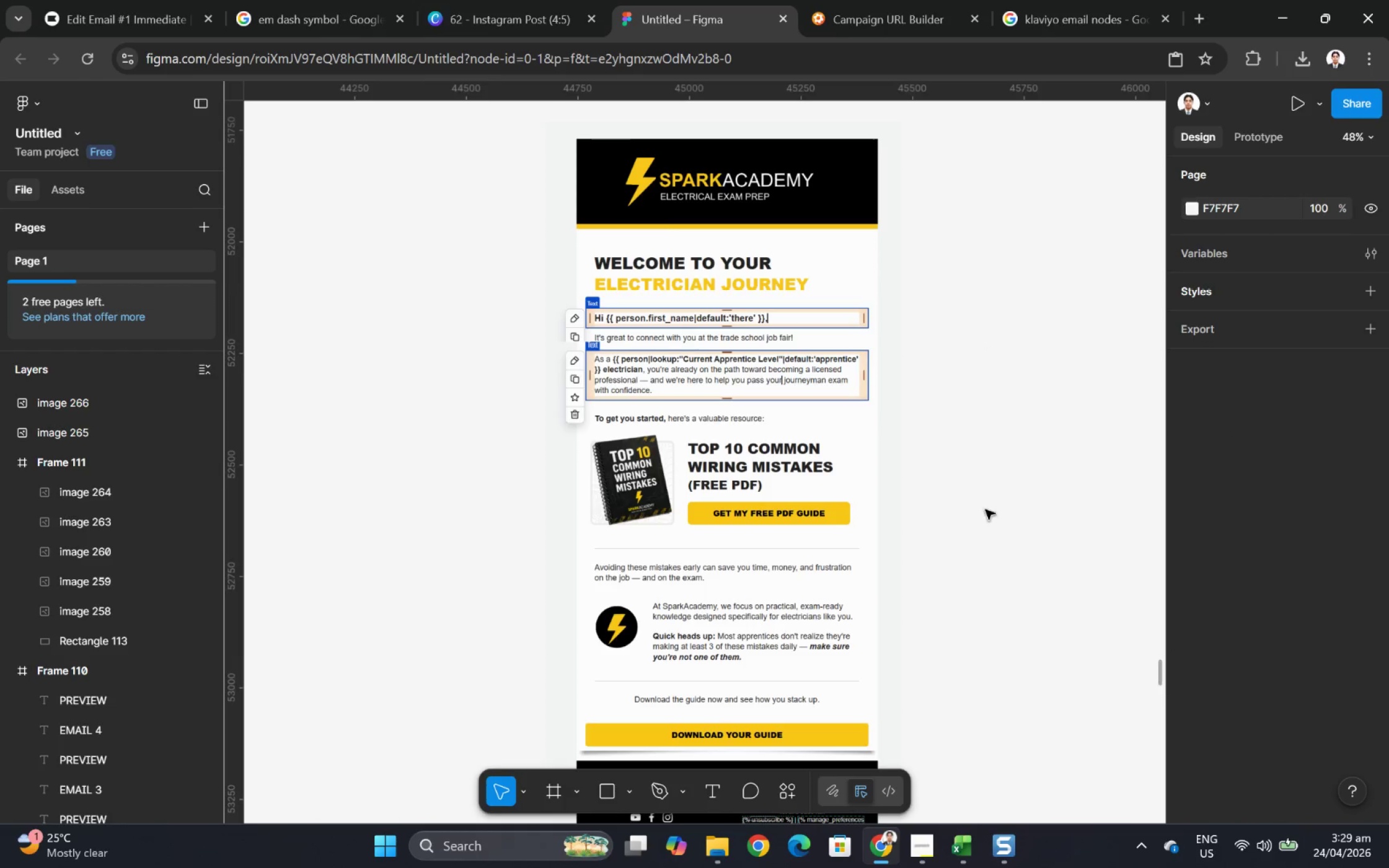 
hold_key(key=ControlLeft, duration=1.11)
scroll: coordinate [1012, 532], scroll_direction: down, amount: 3.0
 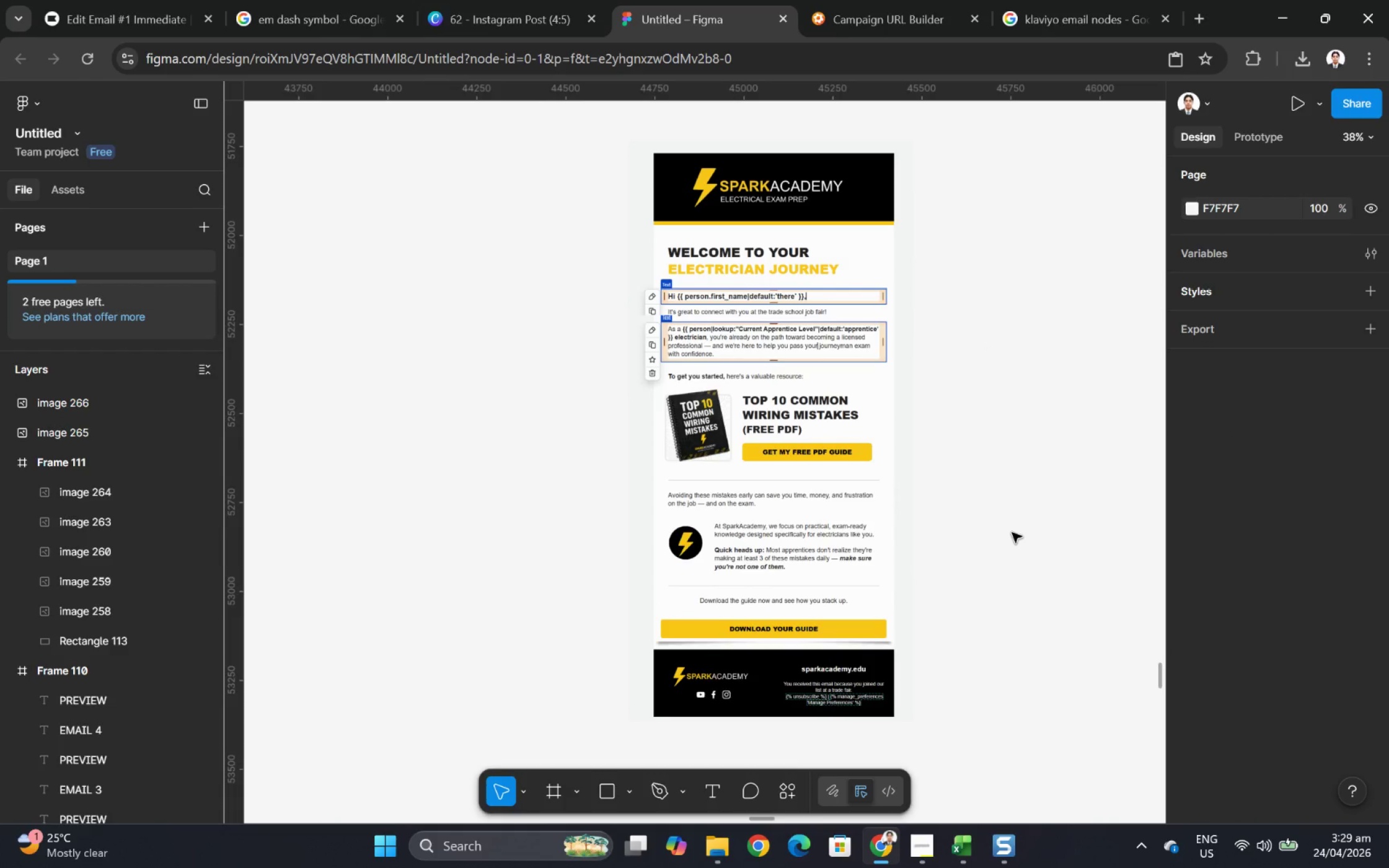 
hold_key(key=ControlLeft, duration=1.0)
scroll: coordinate [1033, 504], scroll_direction: up, amount: 4.0